 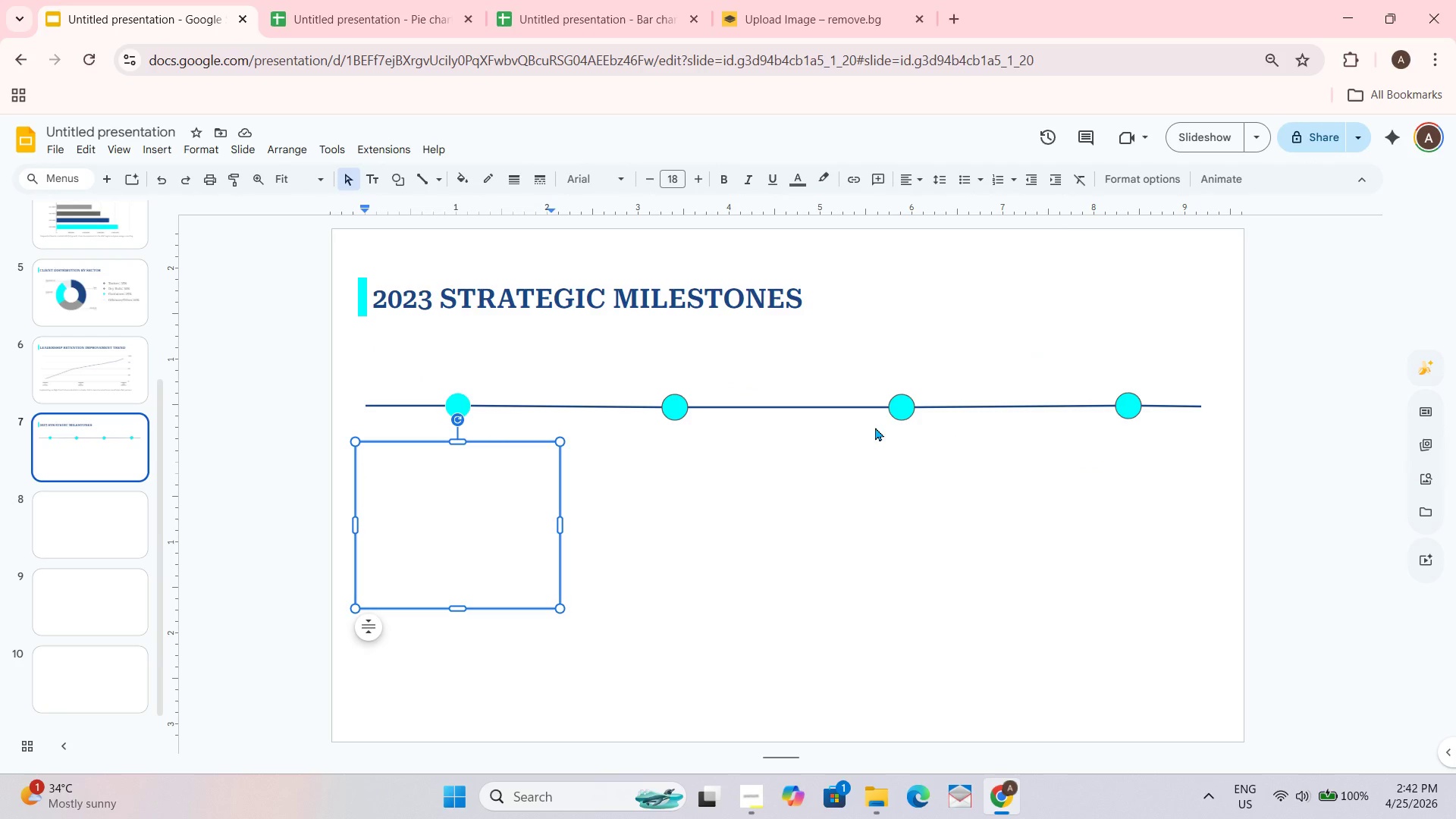 
key(ContextMenu)
 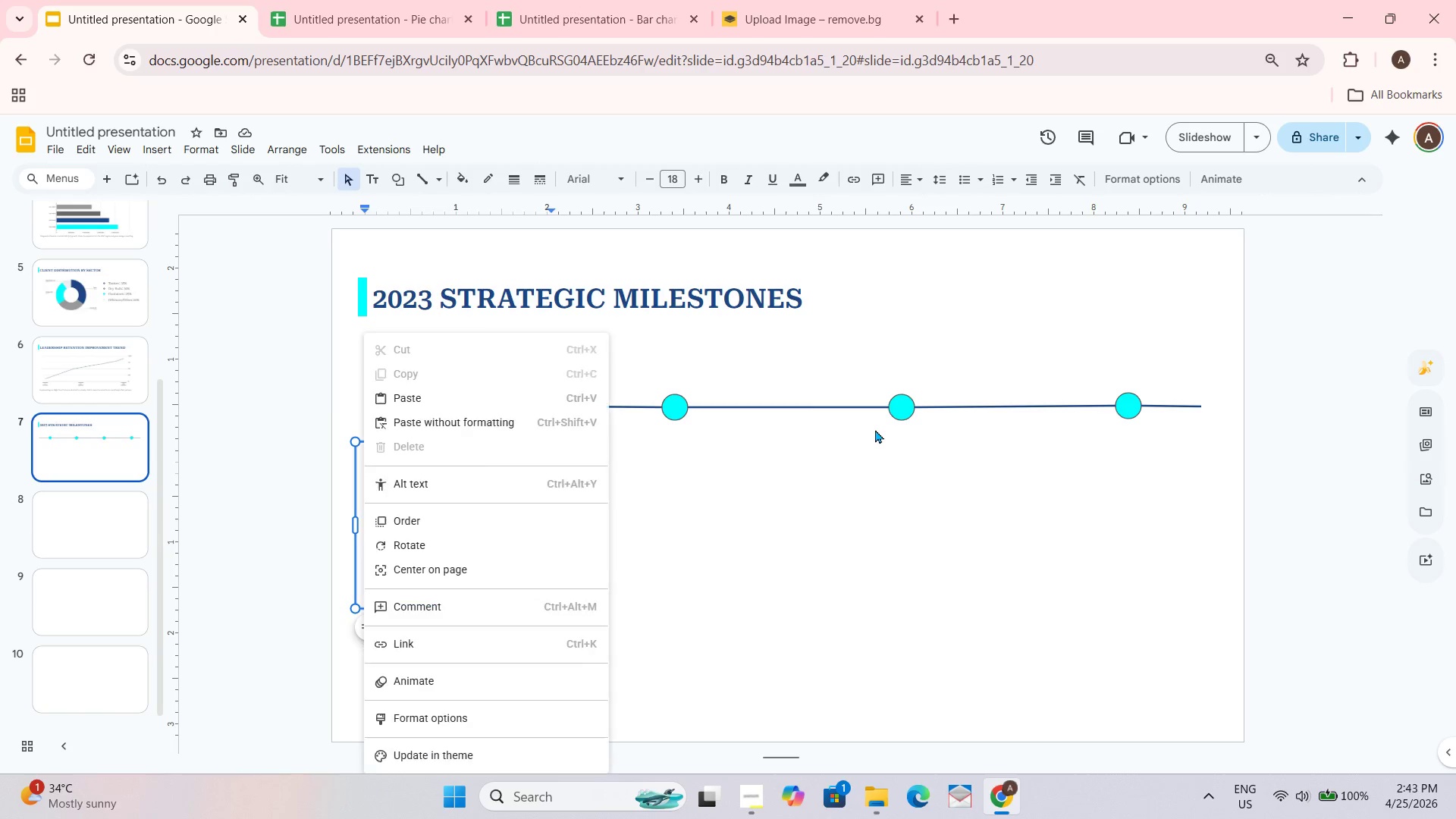 
key(ContextMenu)
 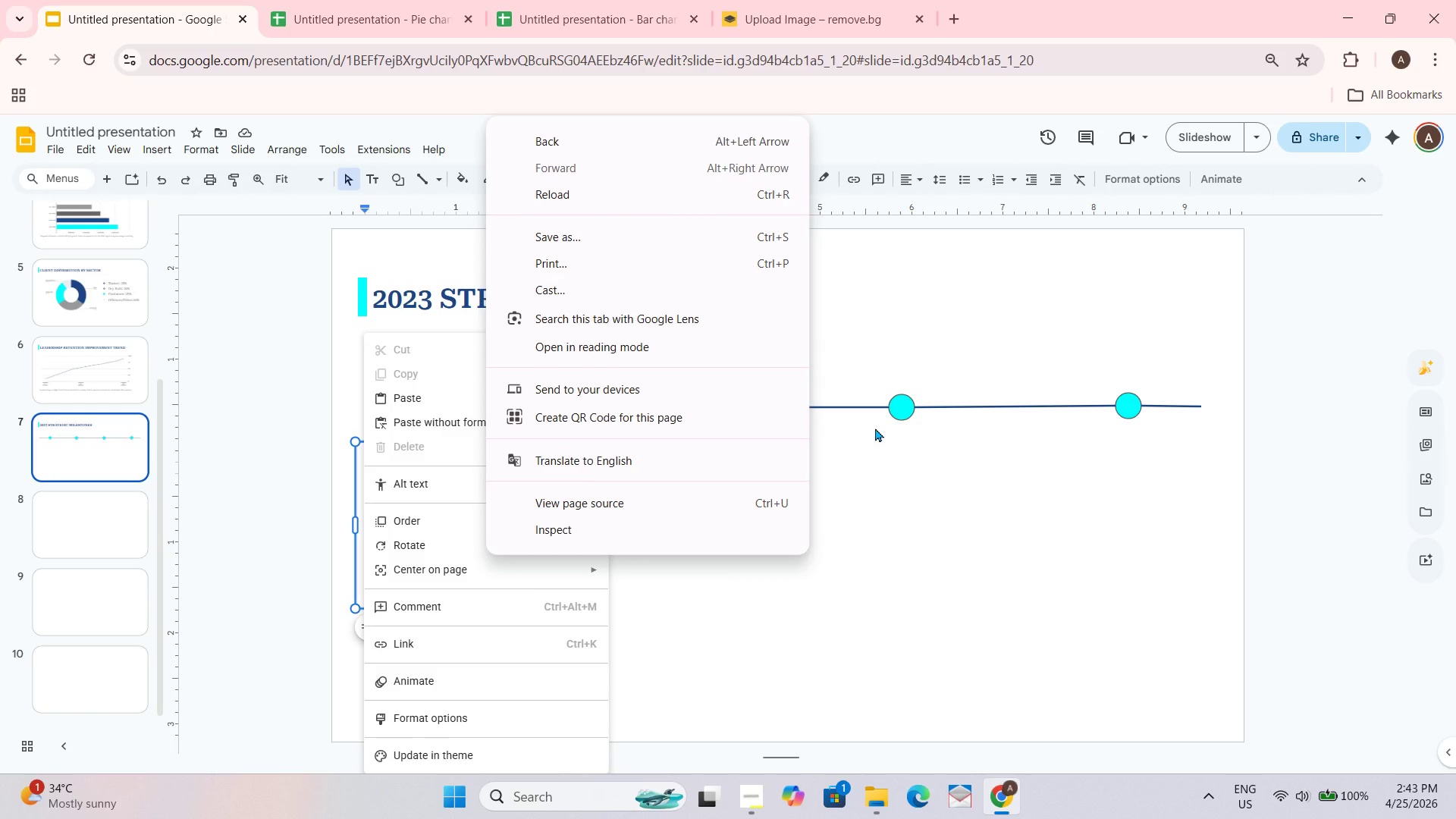 
wait(18.34)
 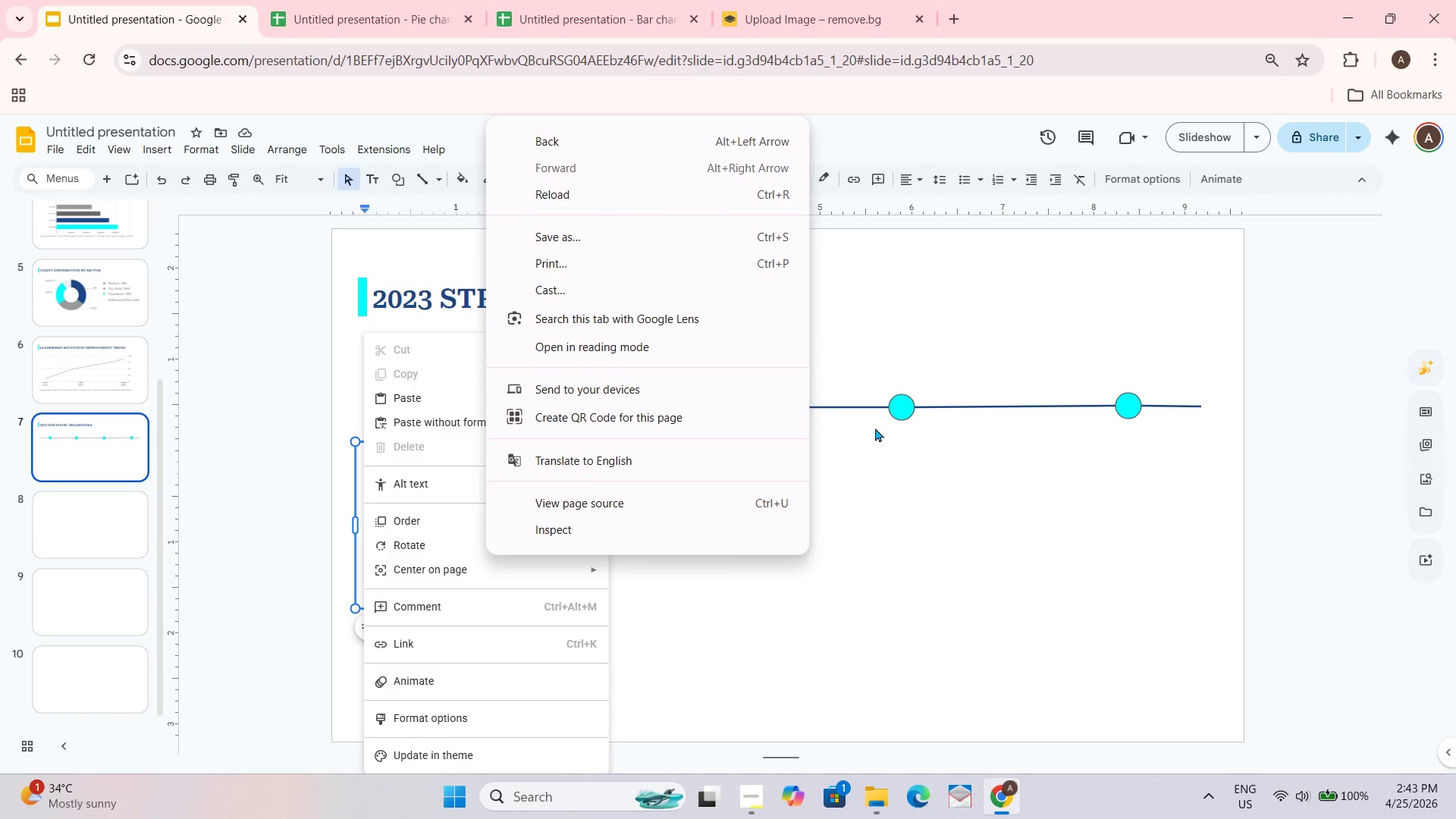 
double_click([945, 532])
 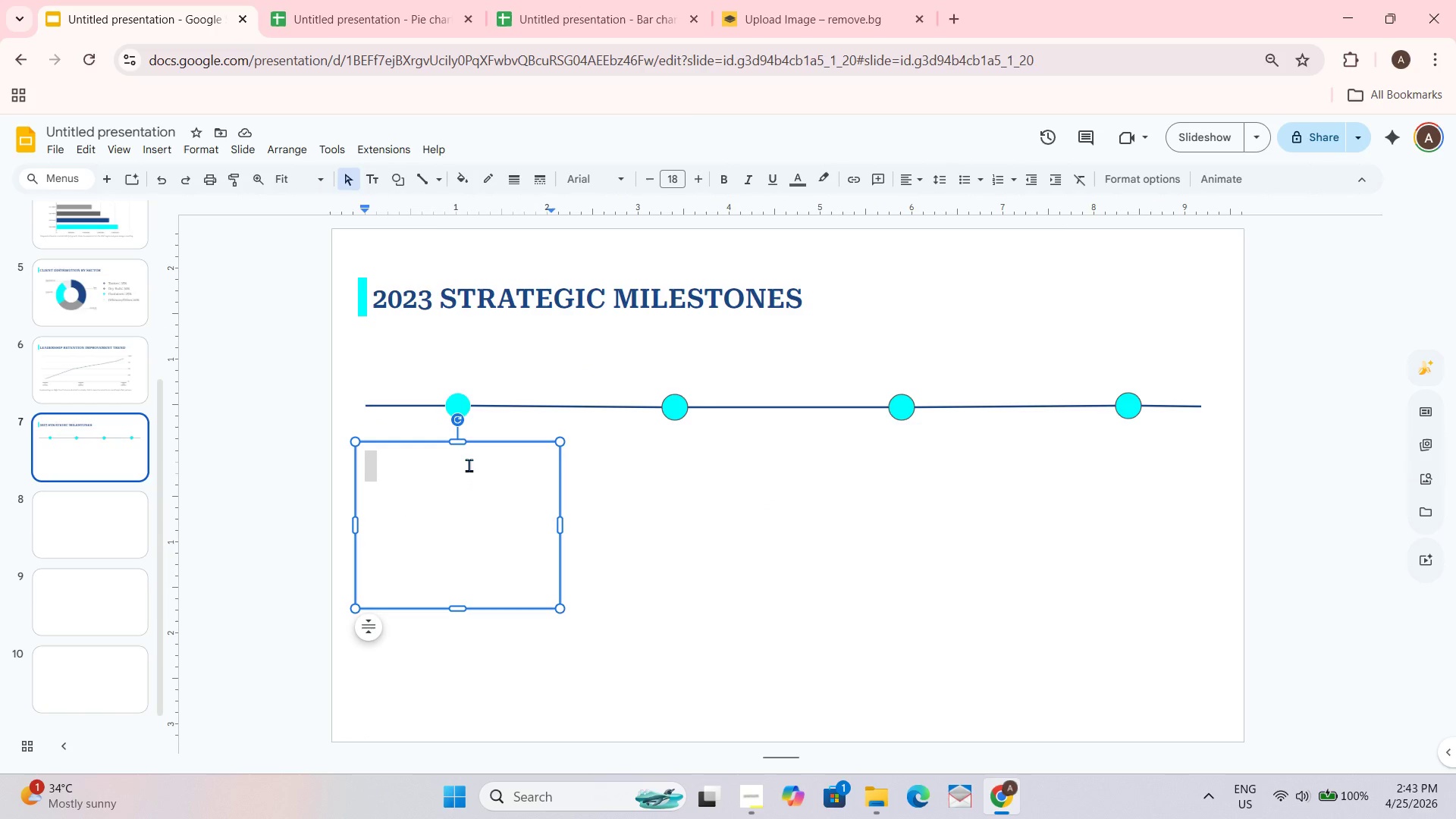 
left_click_drag(start_coordinate=[469, 463], to_coordinate=[474, 461])
 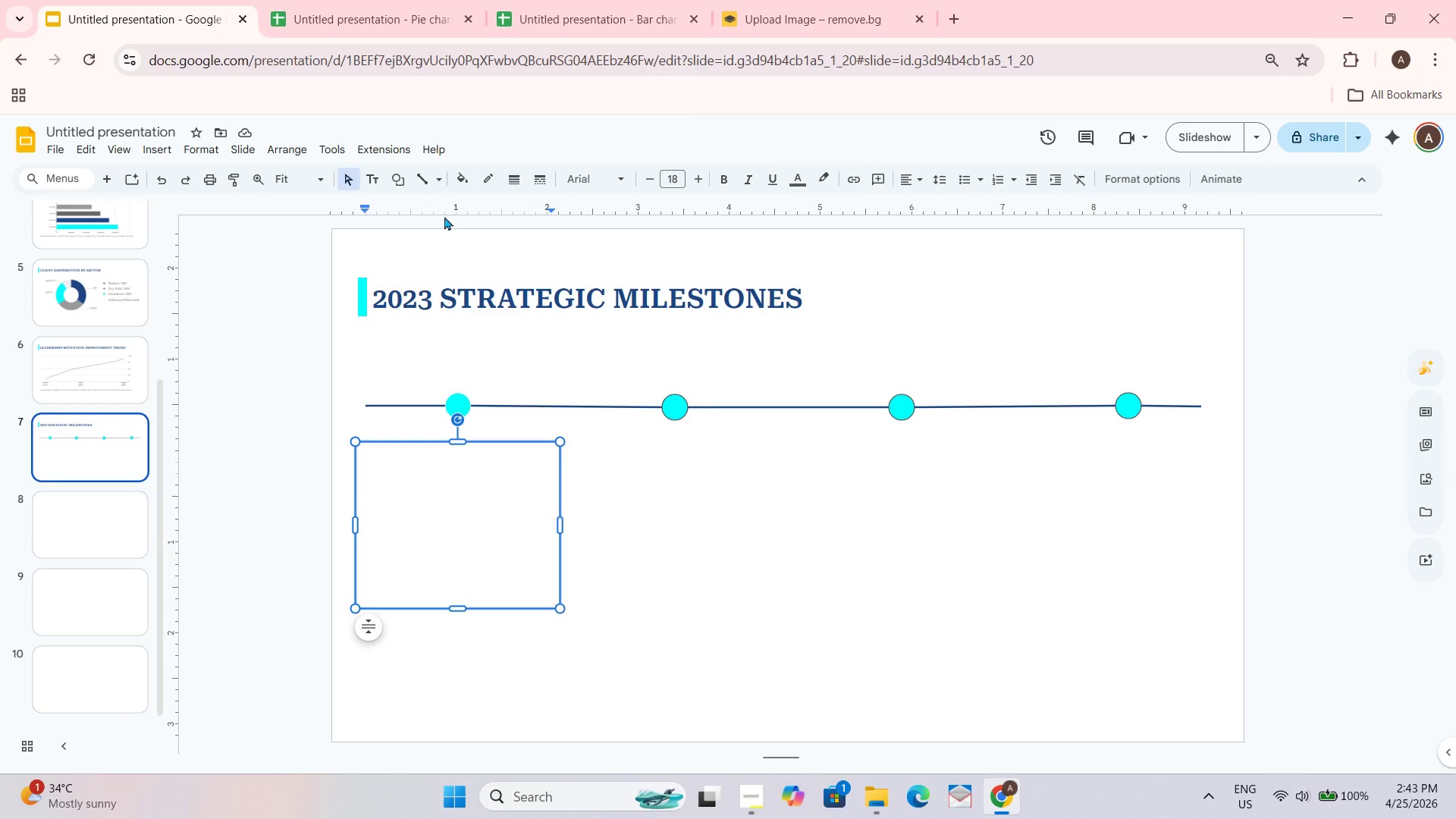 
left_click([511, 187])
 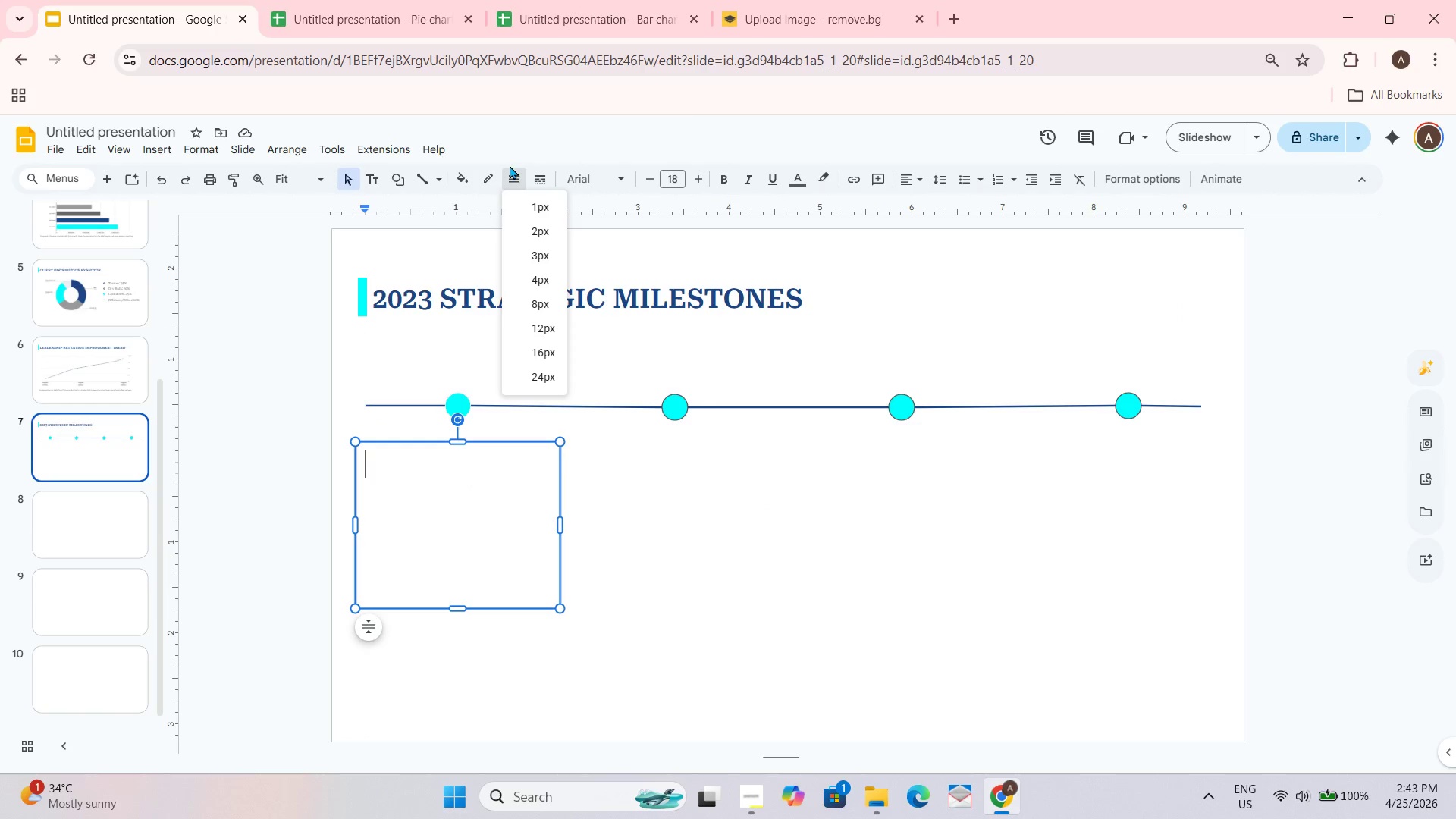 
left_click([508, 165])
 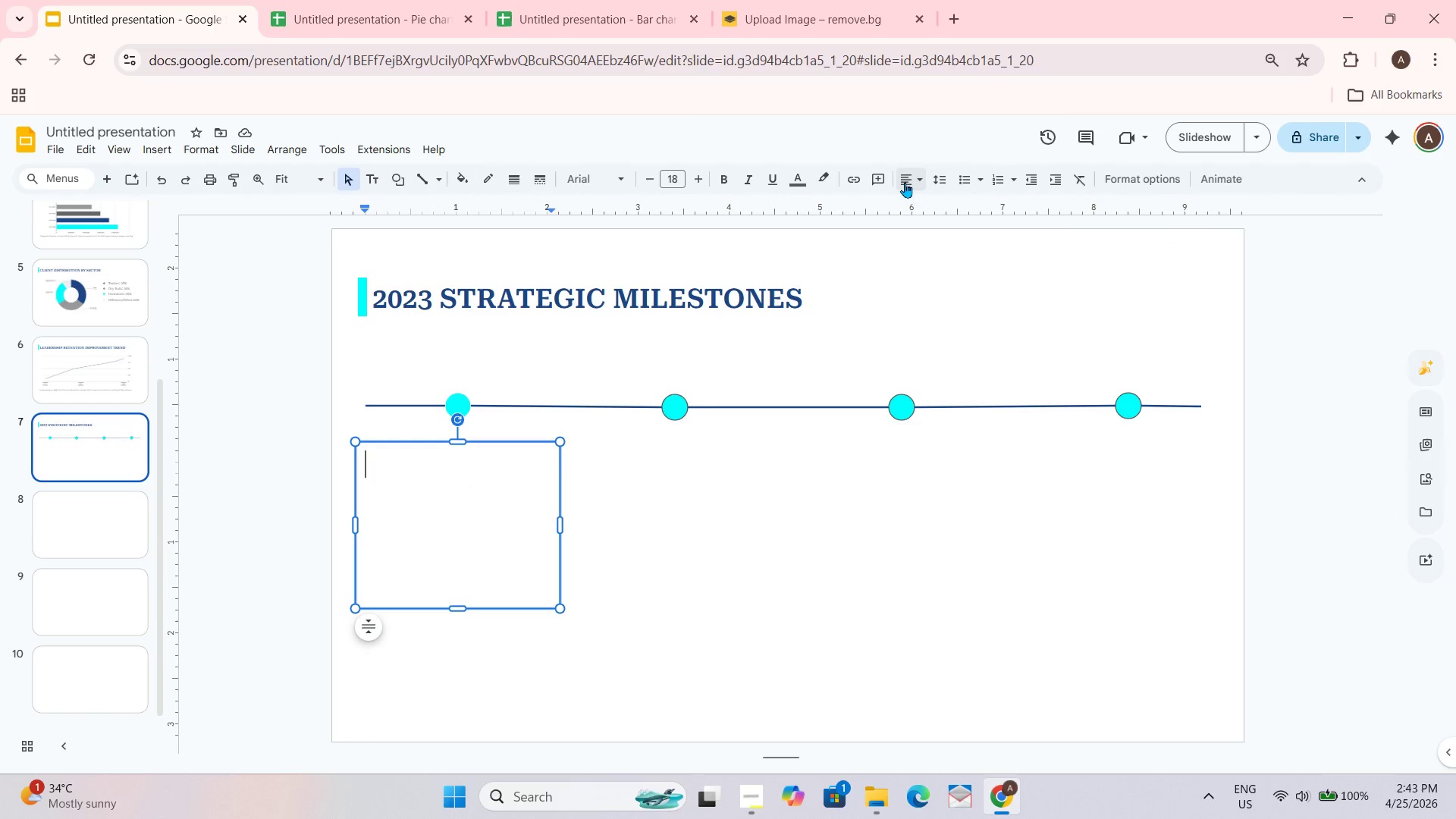 
left_click([898, 179])
 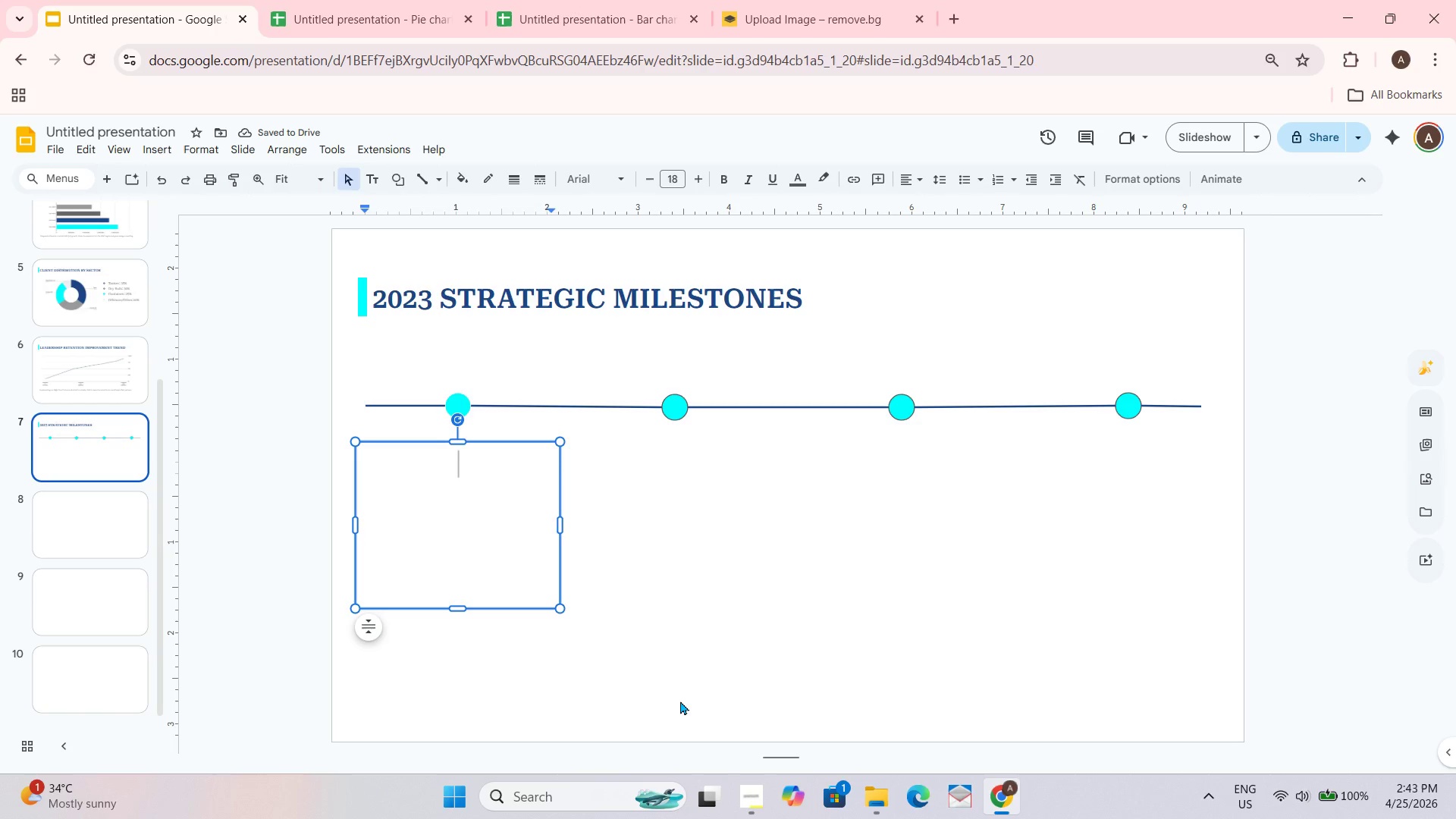 
wait(6.83)
 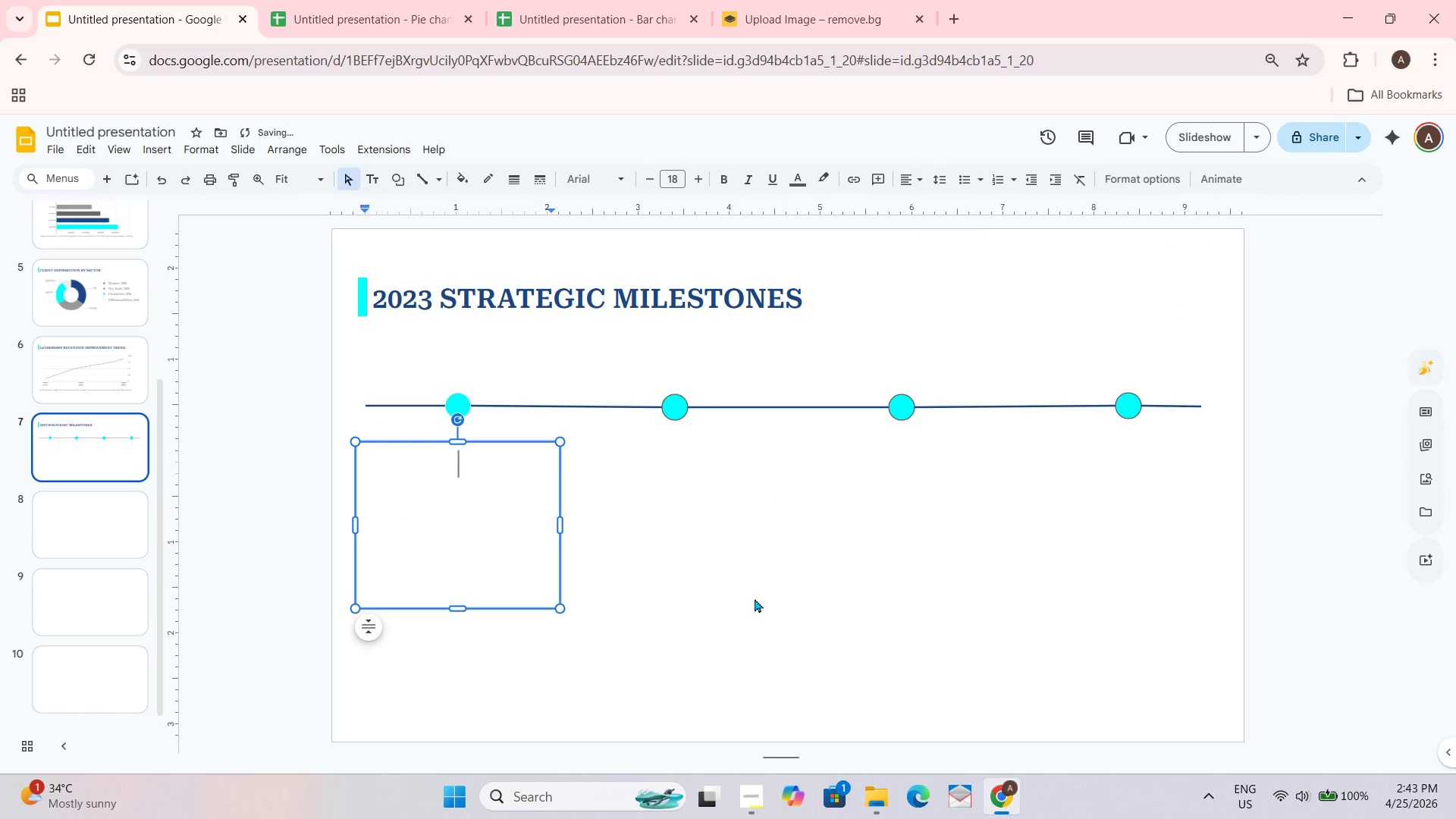 
type(Q1)
 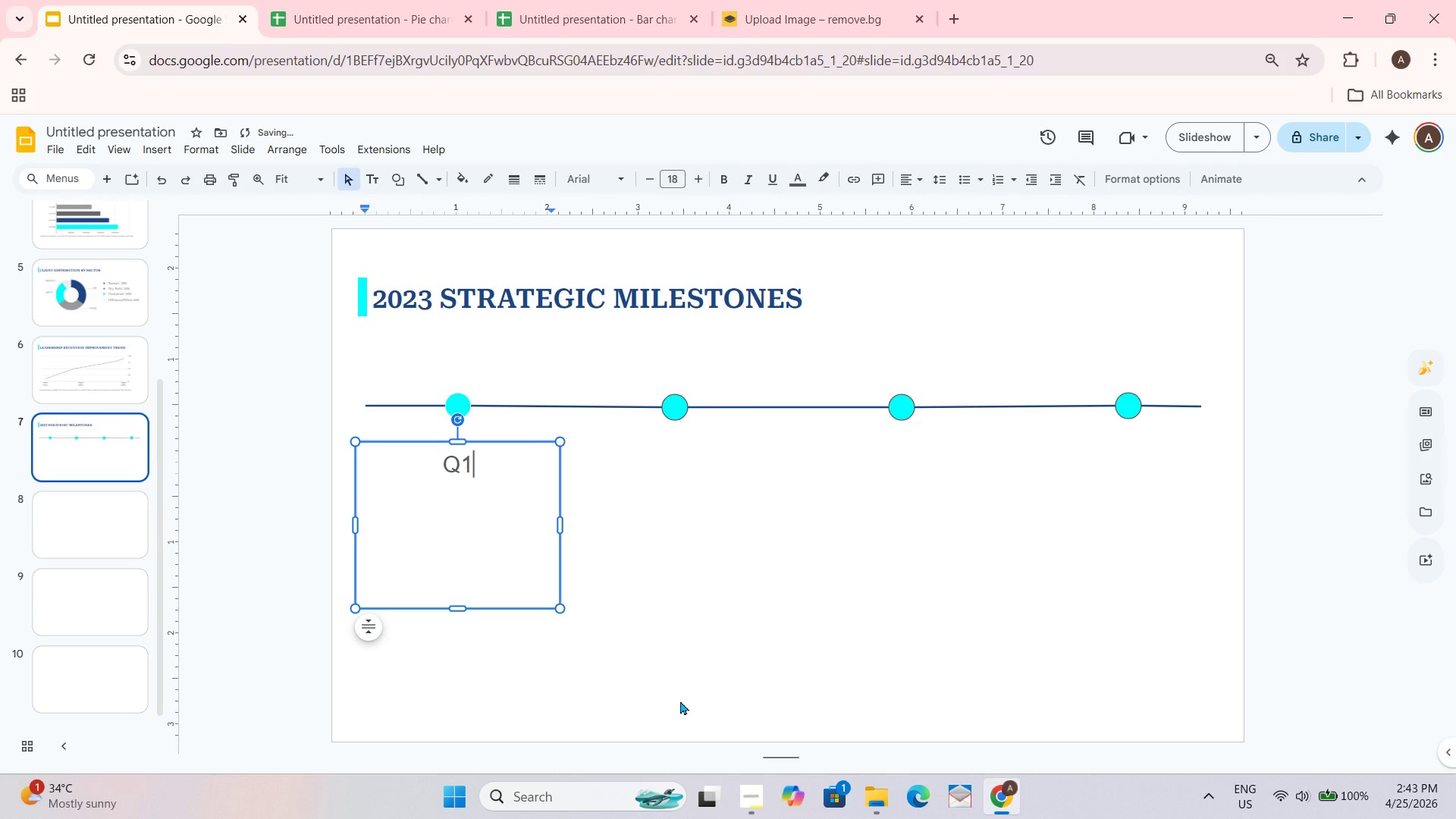 
key(Shift+Enter)
 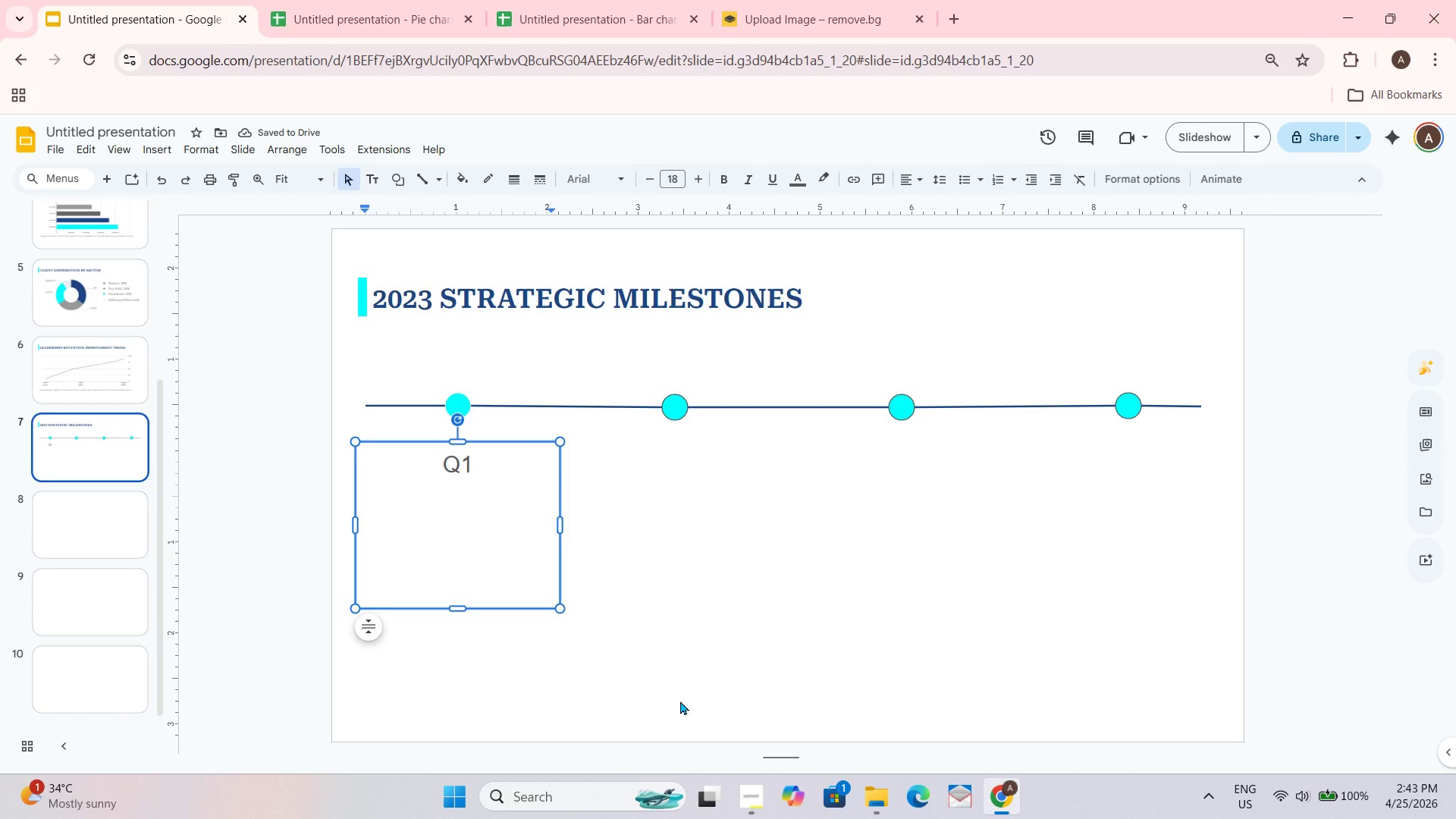 
wait(6.02)
 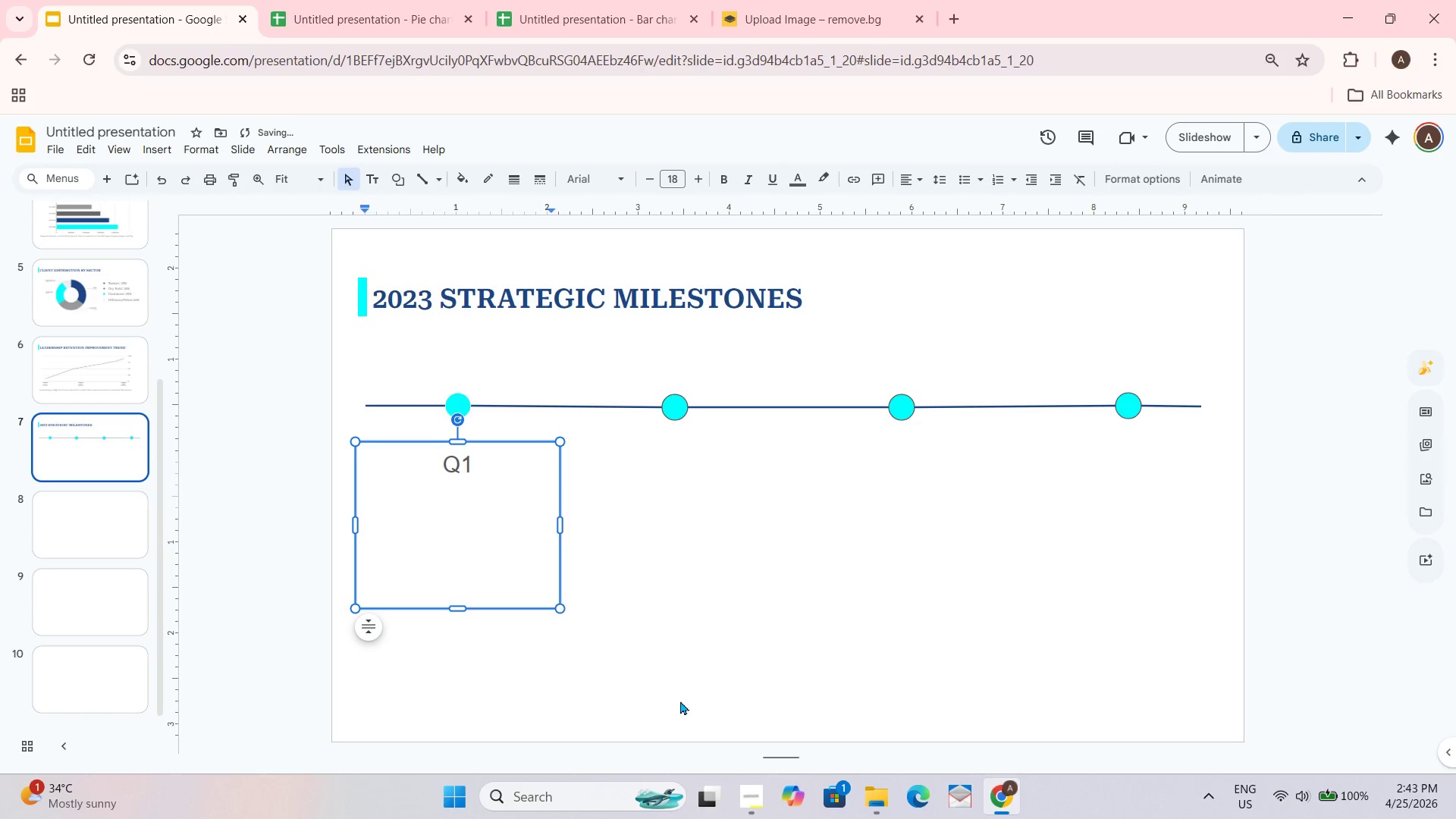 
type(l)
key(Backspace)
type(Launch of )
 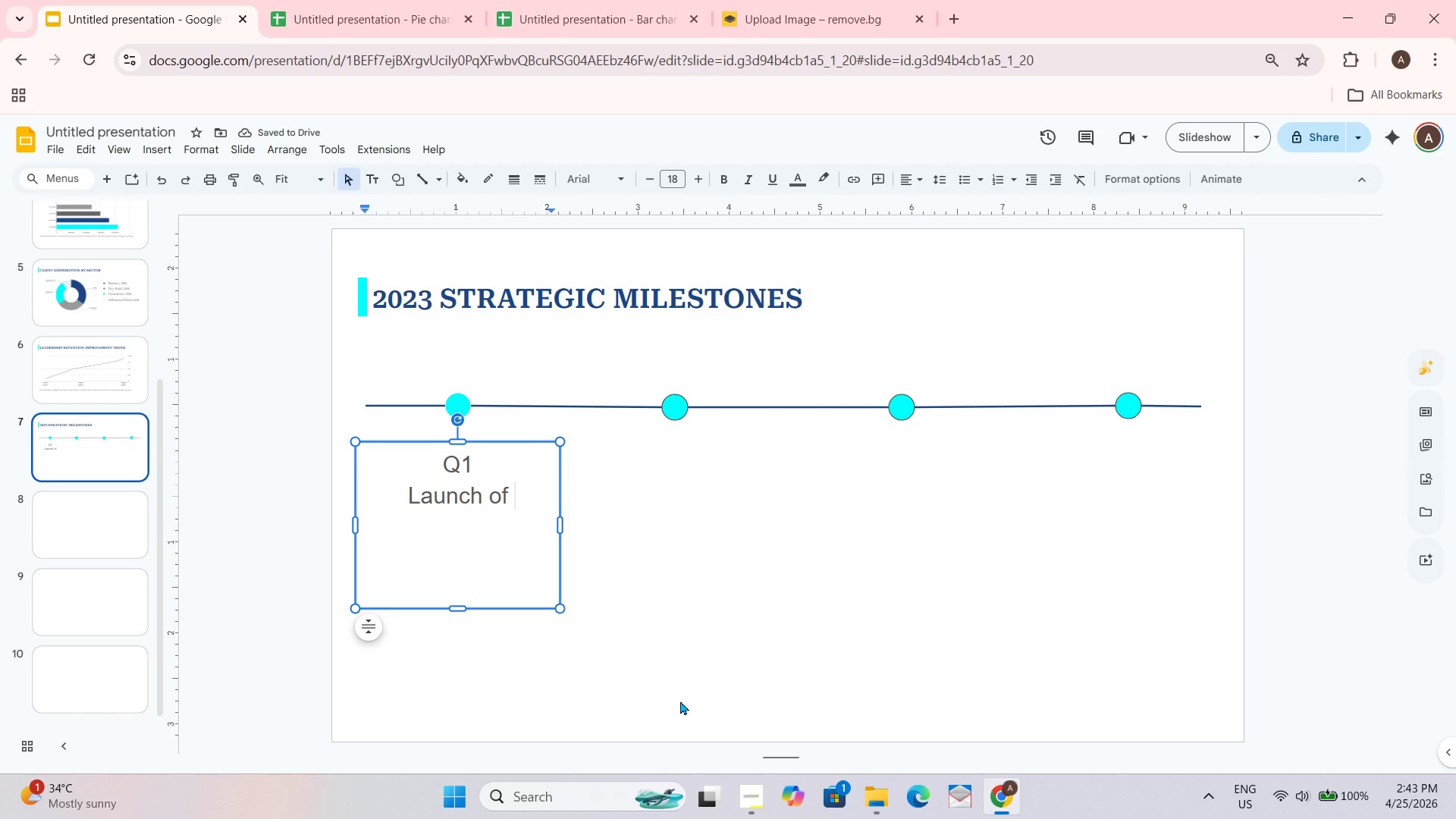 
key(Shift+Quote)
 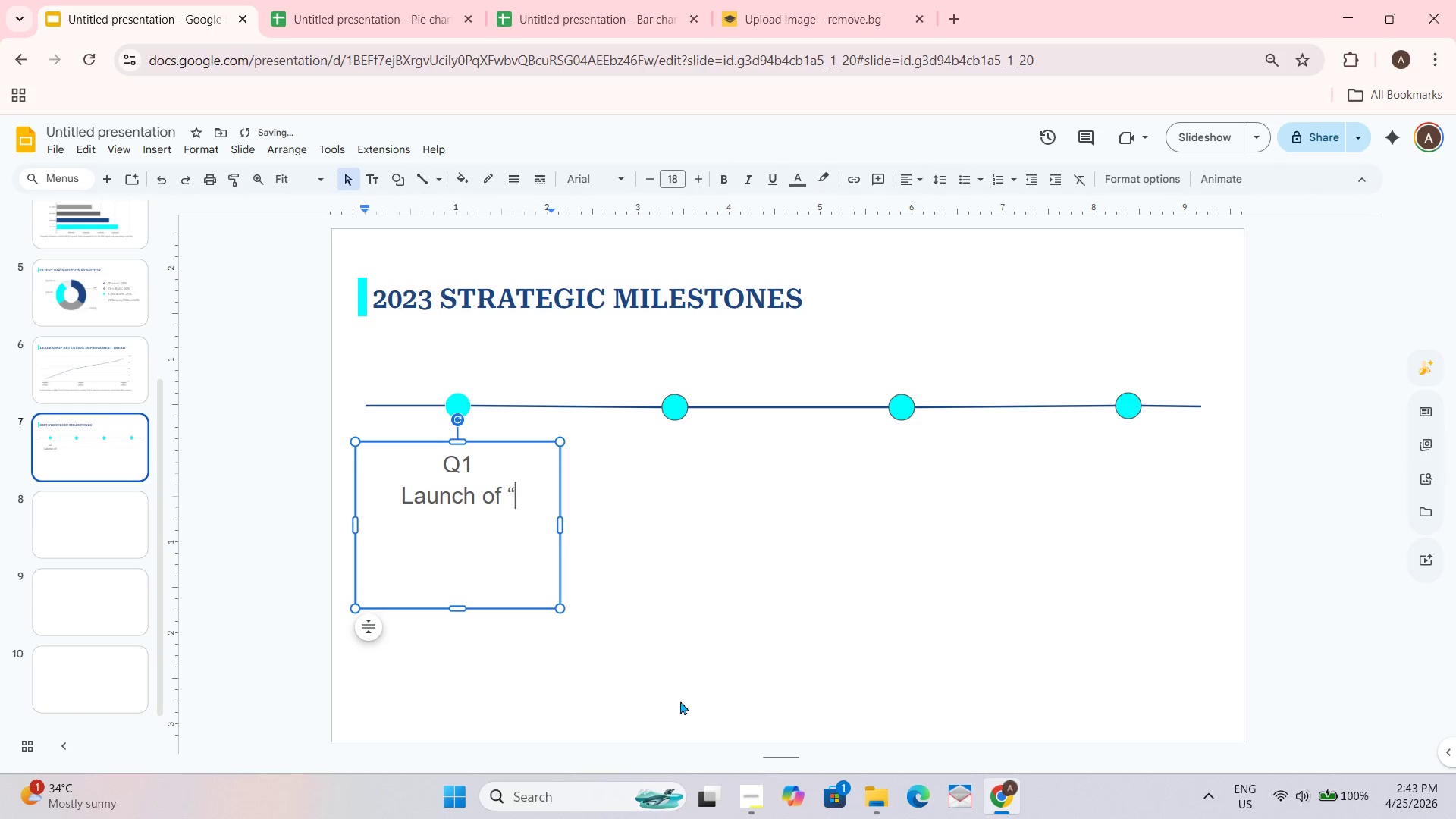 
key(Shift+Quote)
 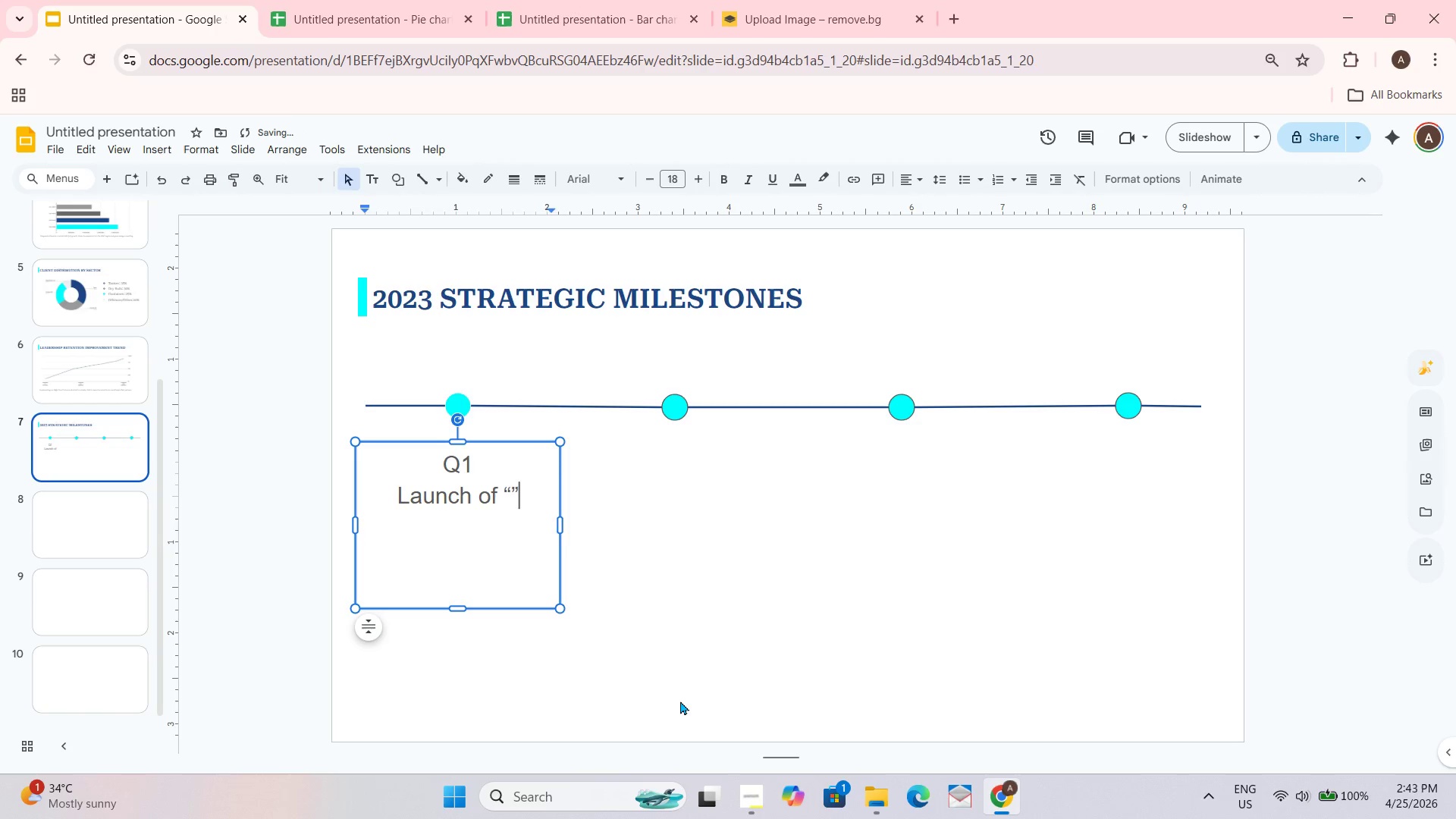 
key(ArrowLeft)
 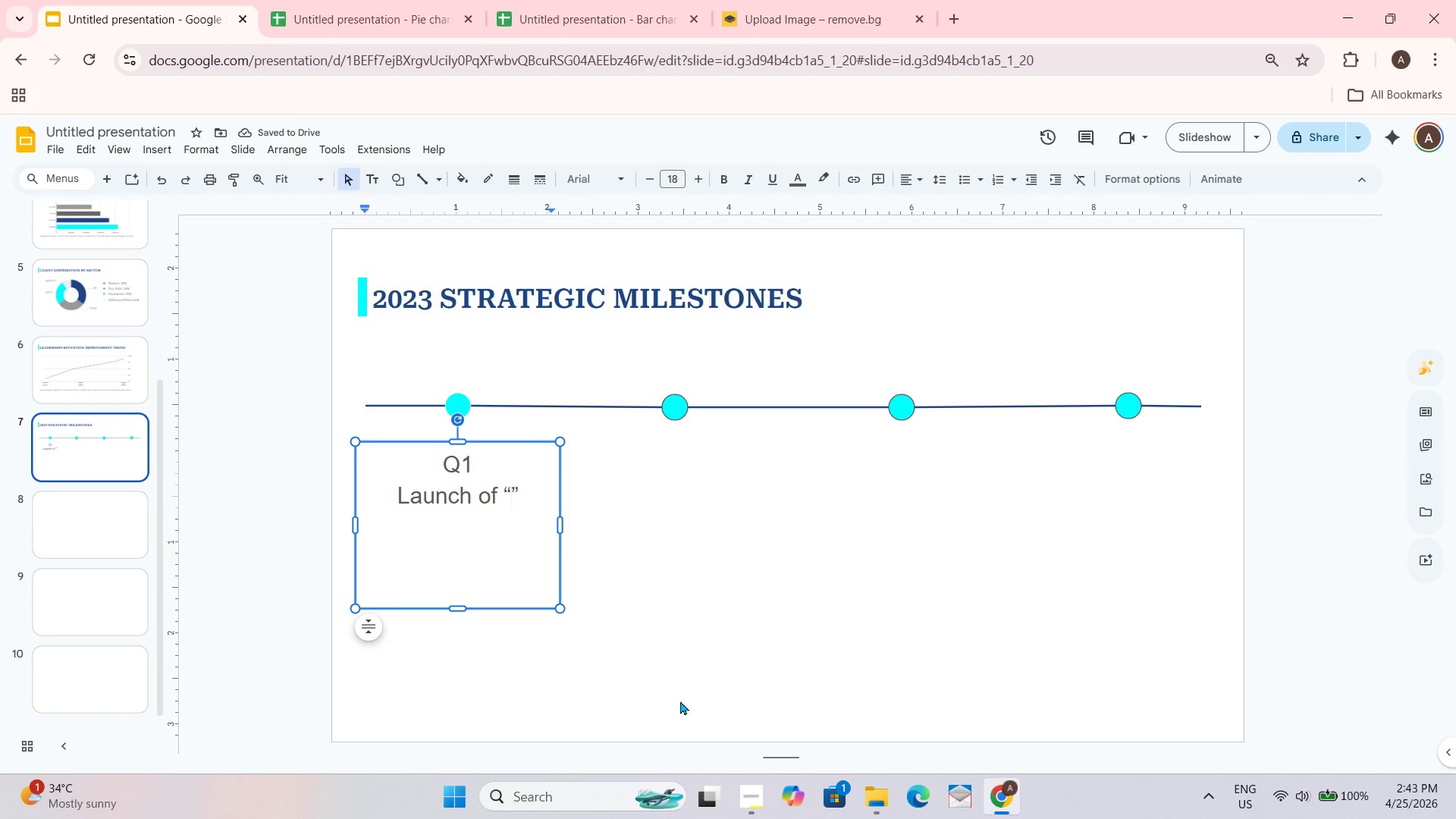 
type(Green Leadershippp)
key(Backspace)
key(Backspace)
 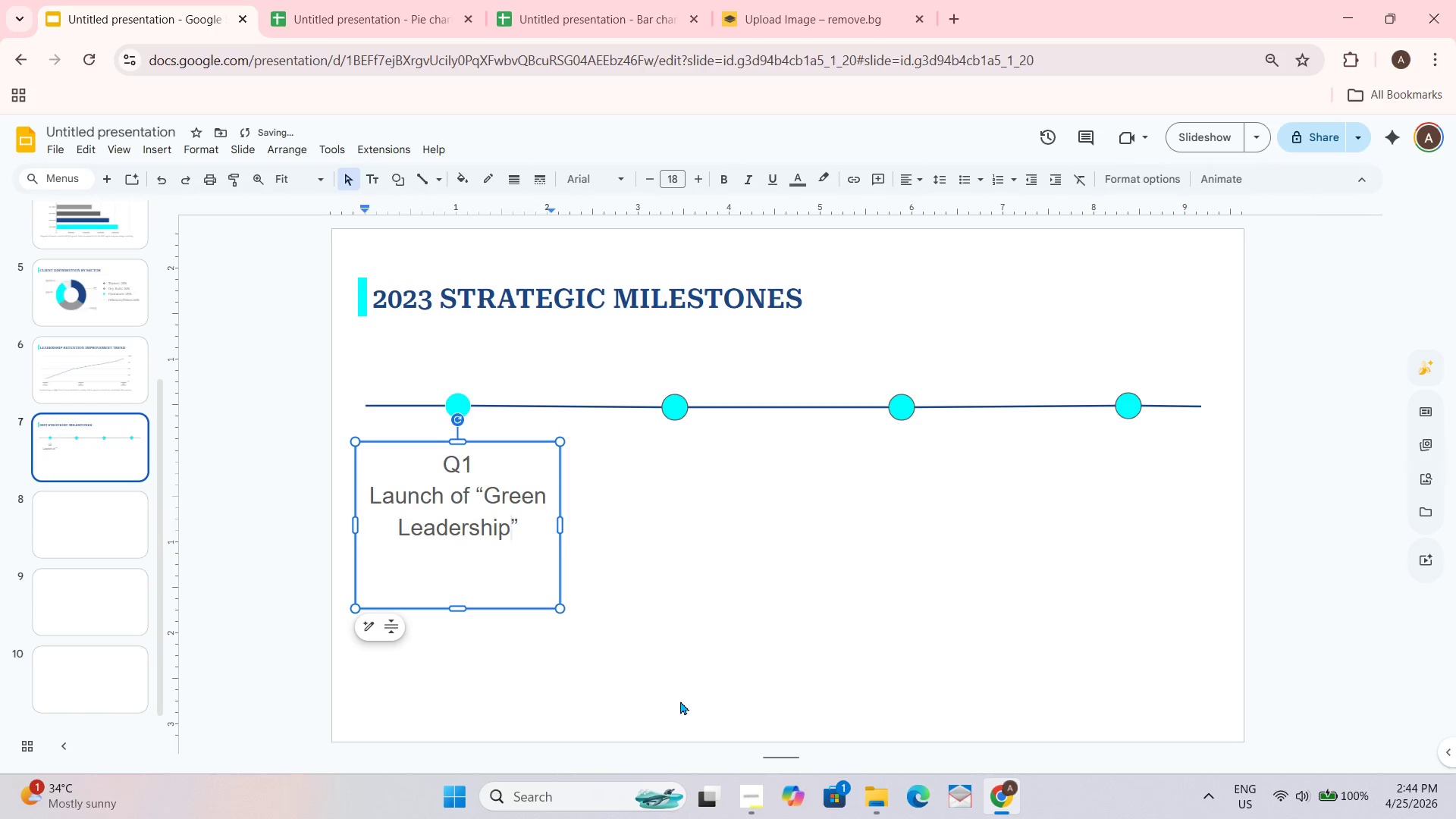 
key(ArrowRight)
 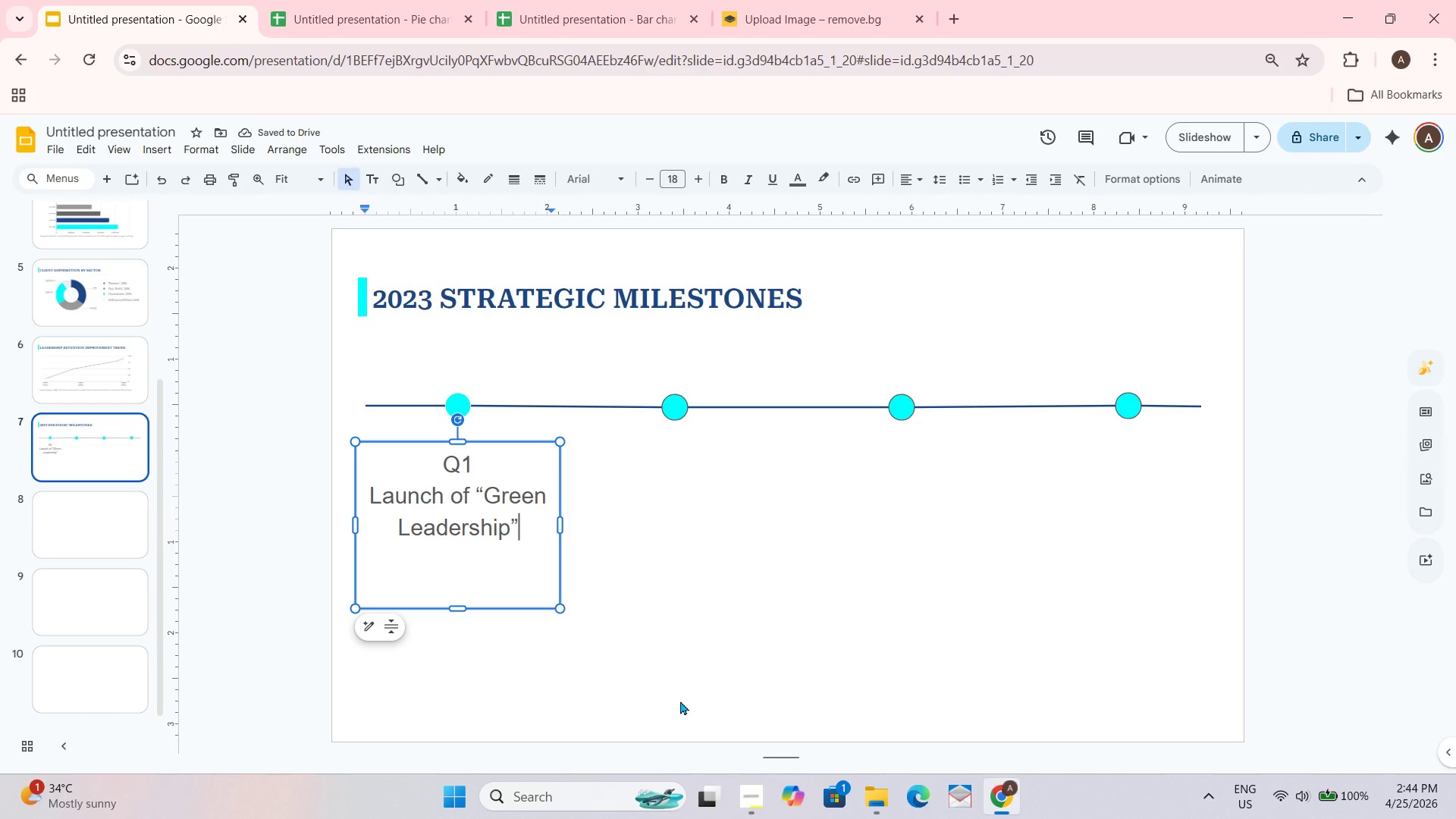 
key(Space)
 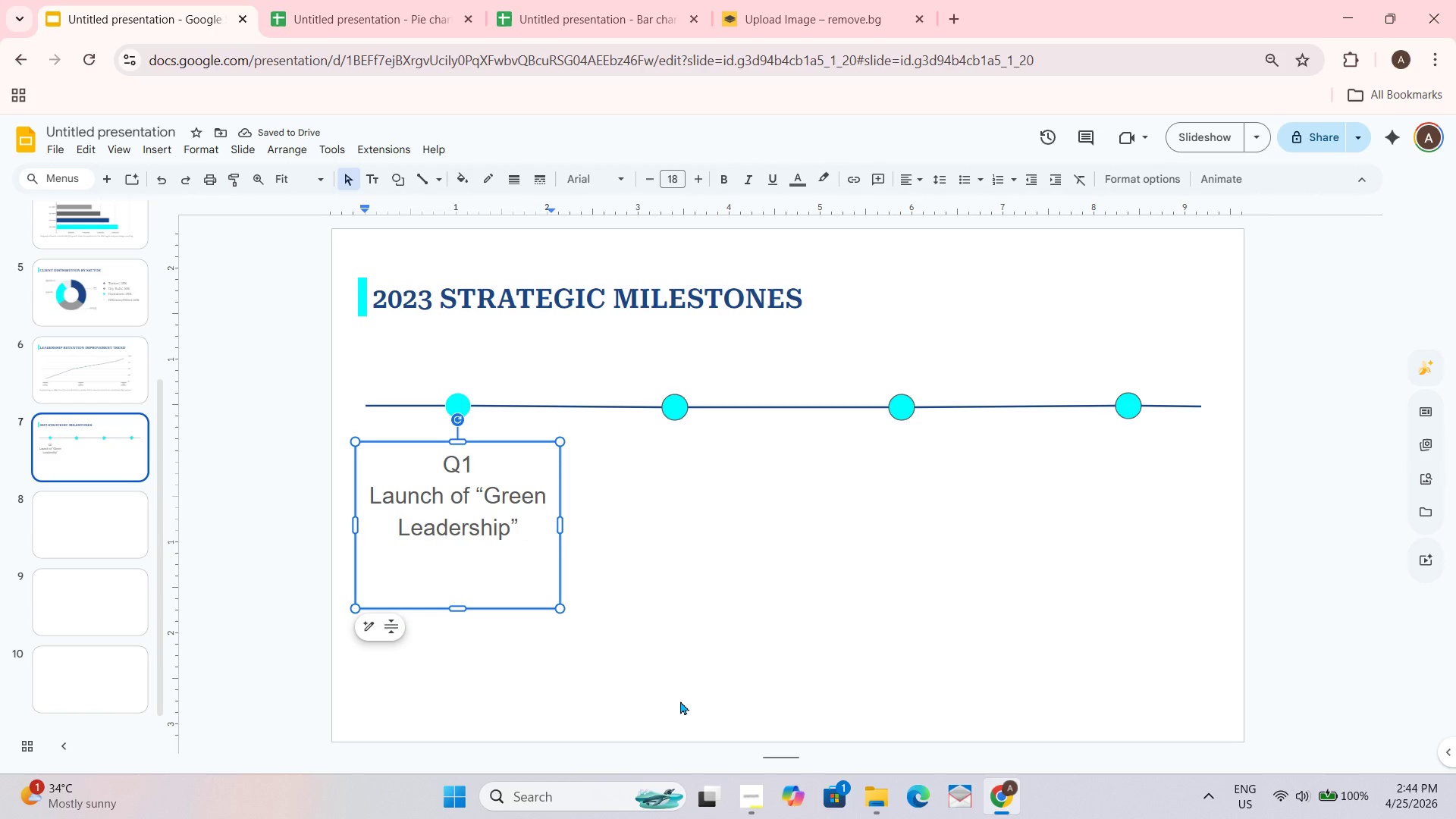 
wait(6.03)
 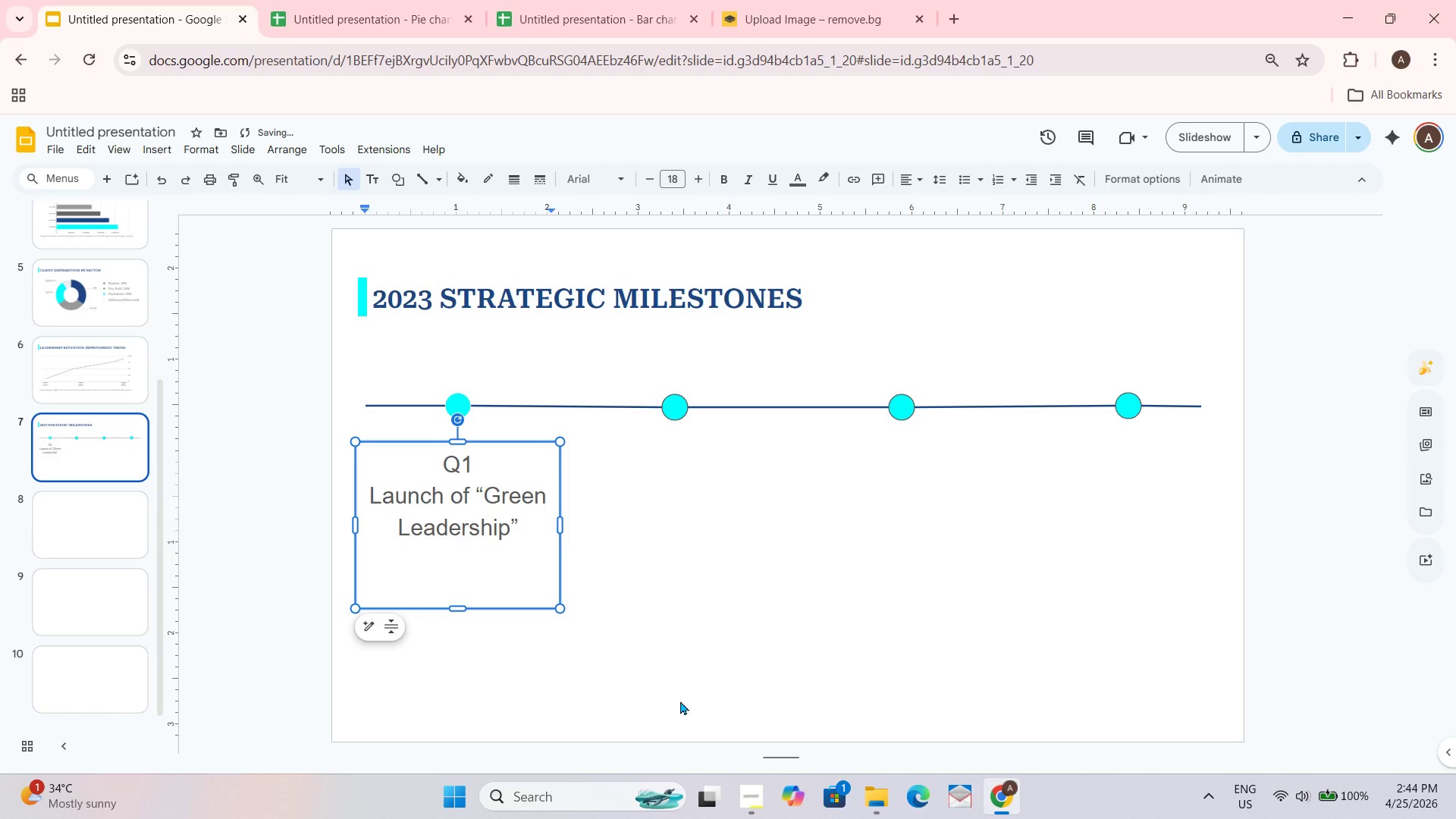 
type(decarbon)
 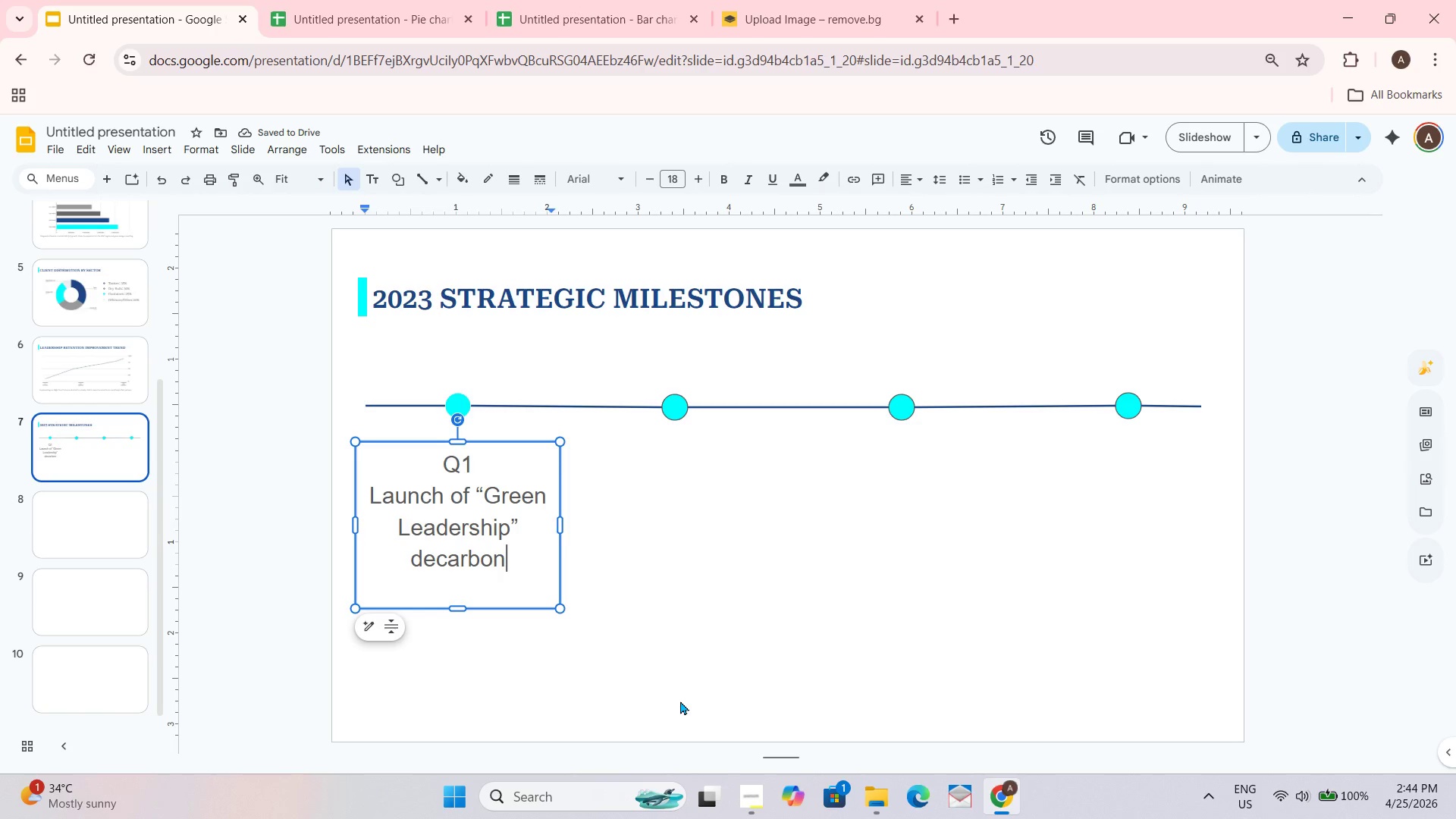 
wait(5.48)
 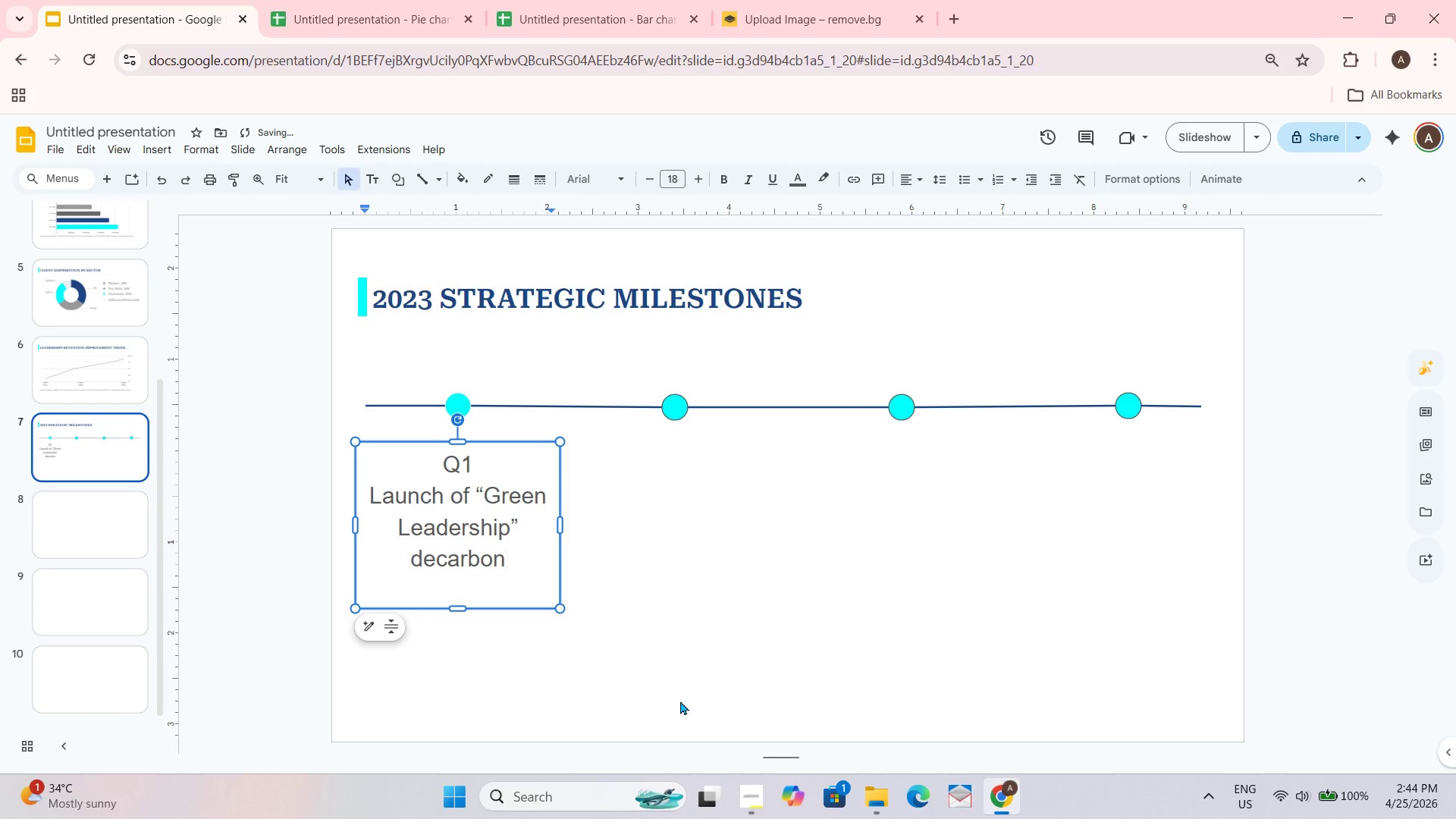 
type(ization curri)
 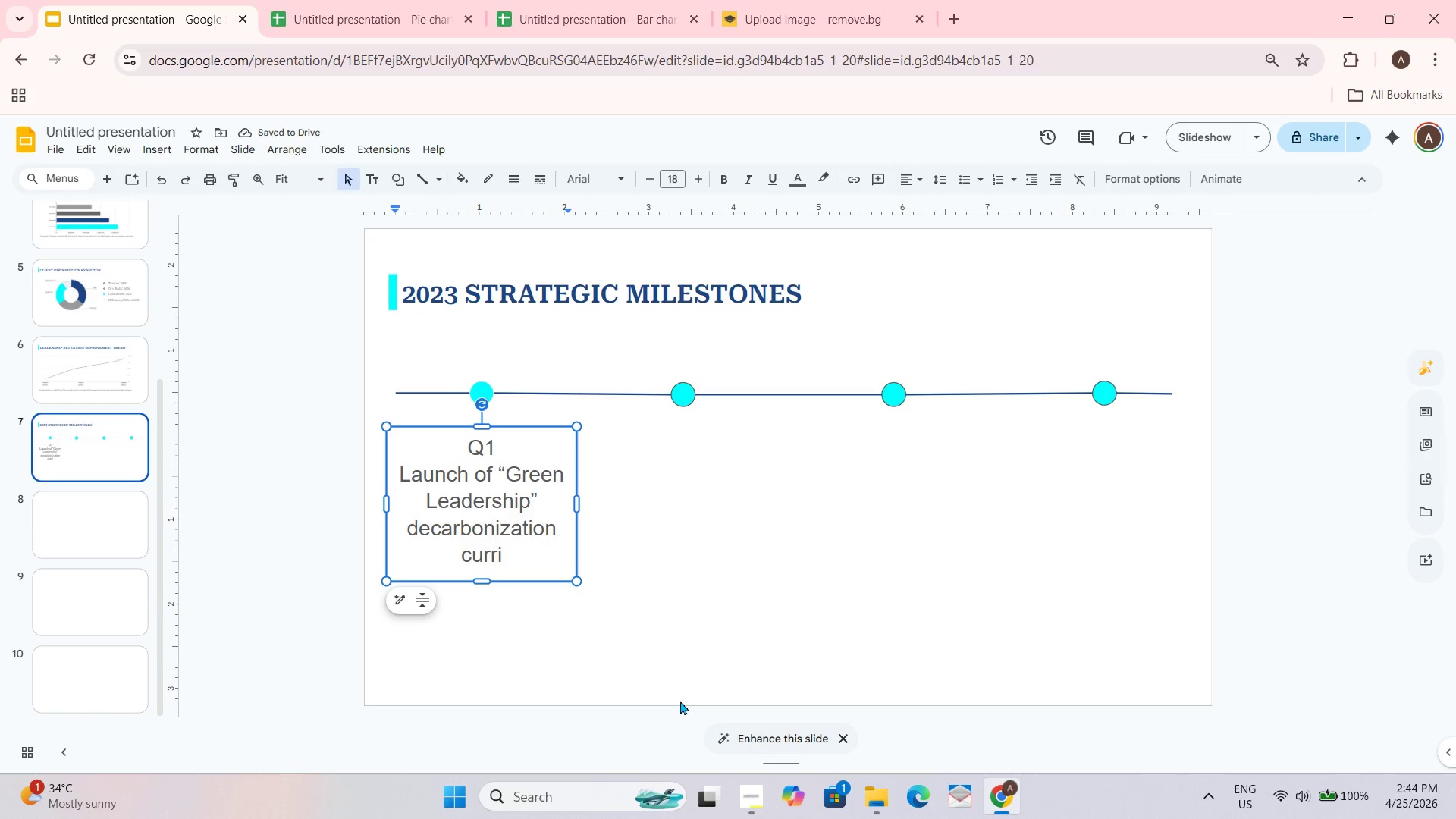 
type(culum in Lon)
 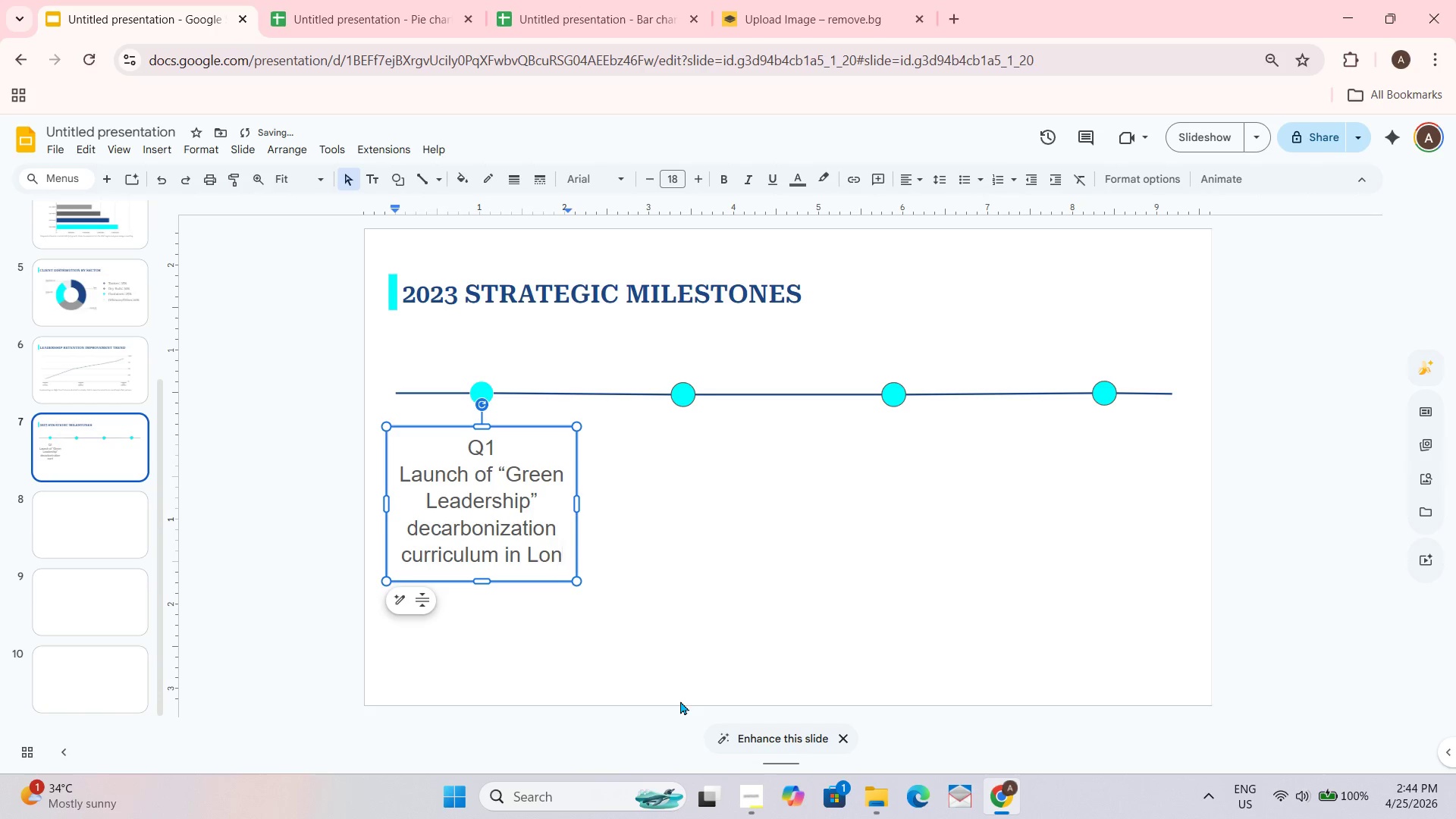 
wait(7.05)
 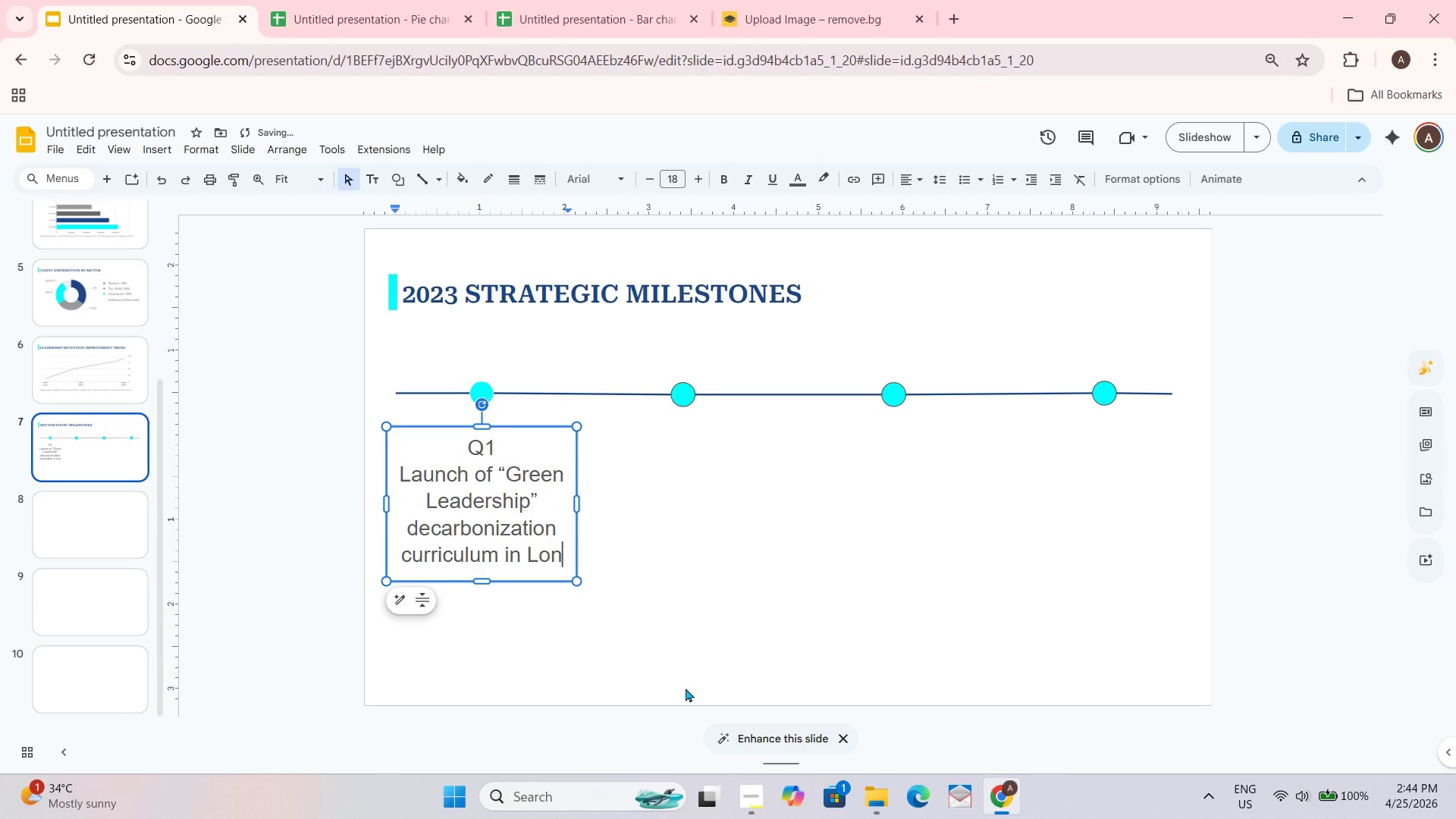 
type(dio)
key(Backspace)
key(Backspace)
 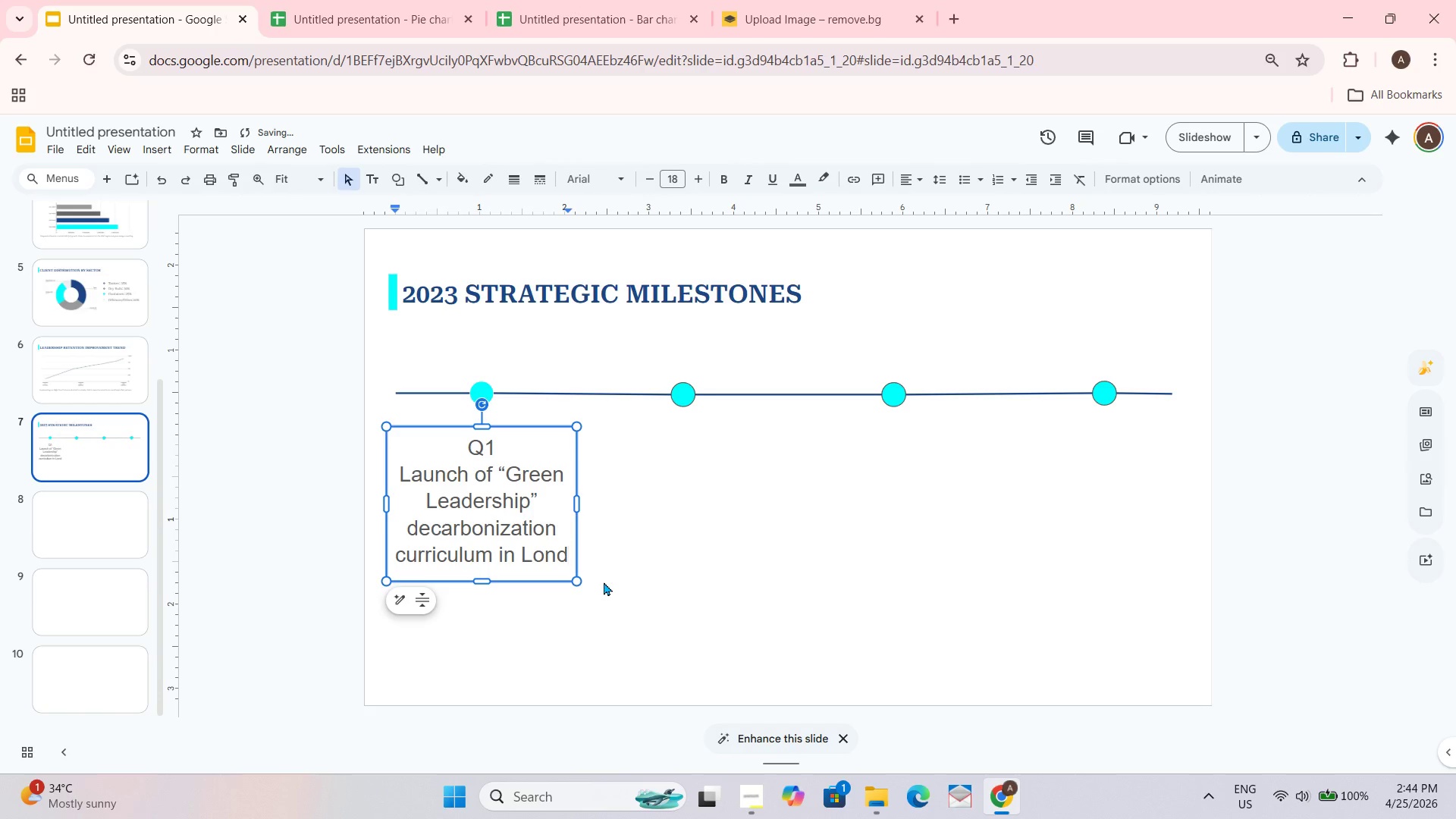 
type(on.)
 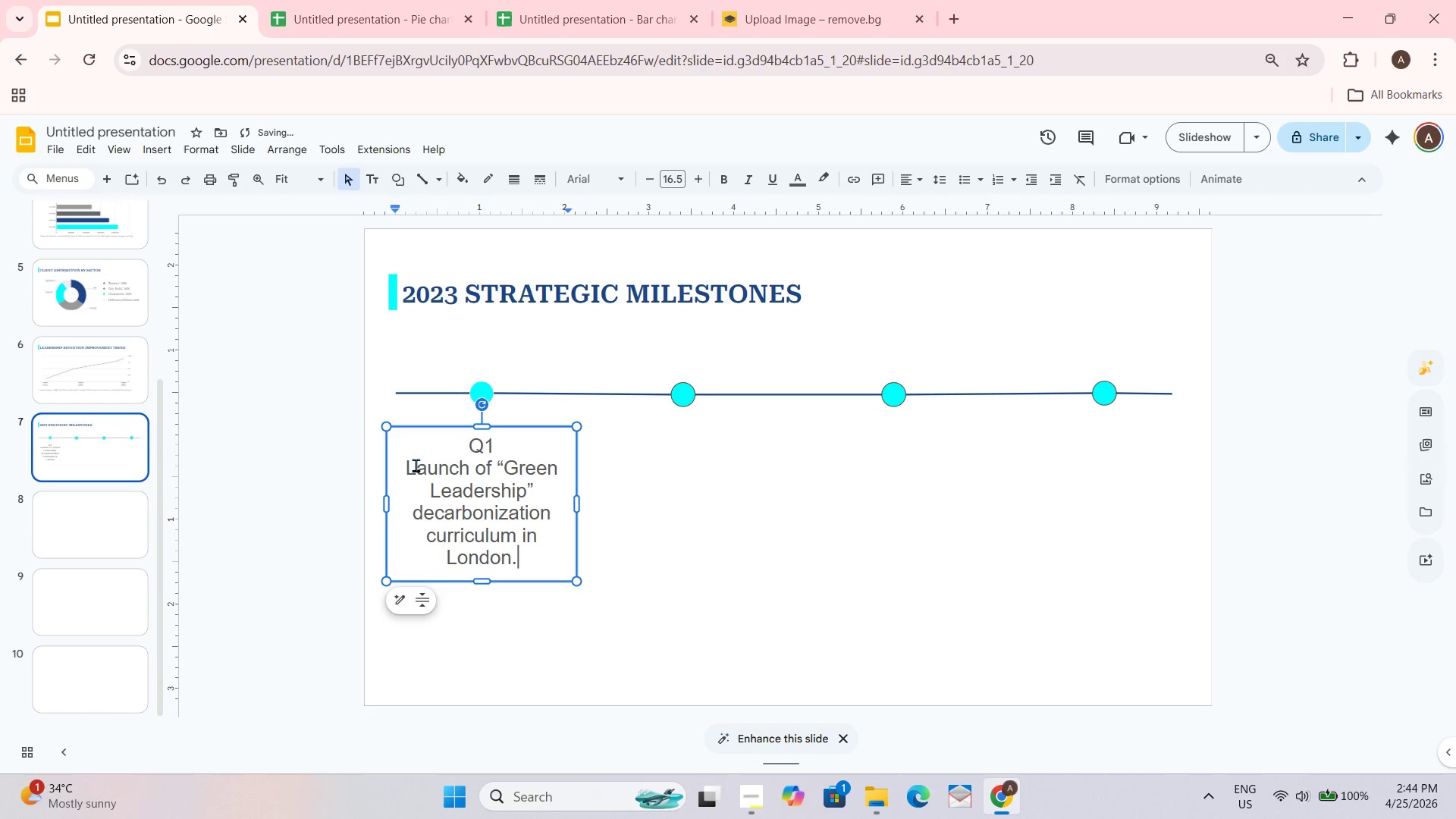 
left_click_drag(start_coordinate=[406, 468], to_coordinate=[531, 560])
 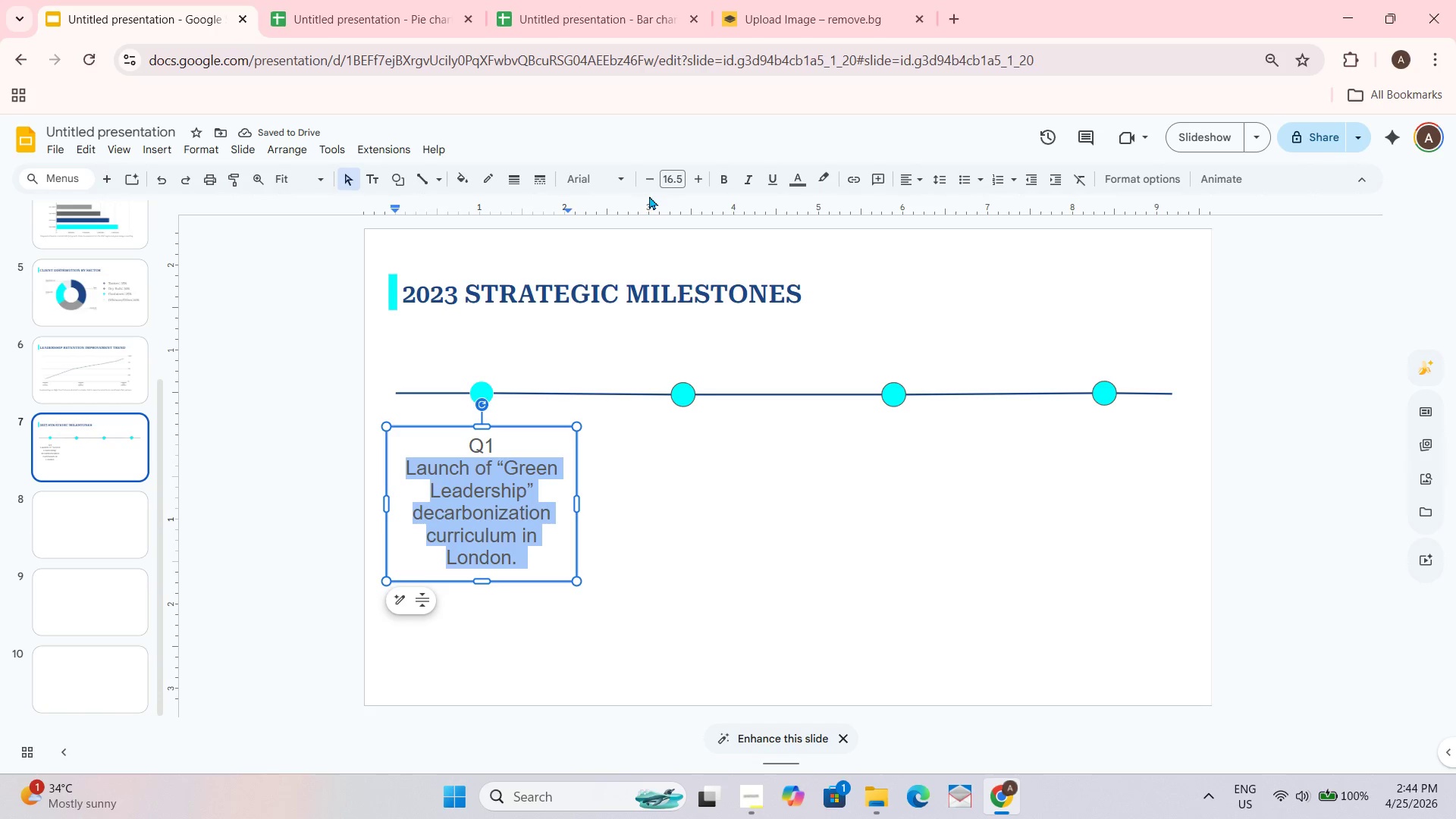 
double_click([648, 170])
 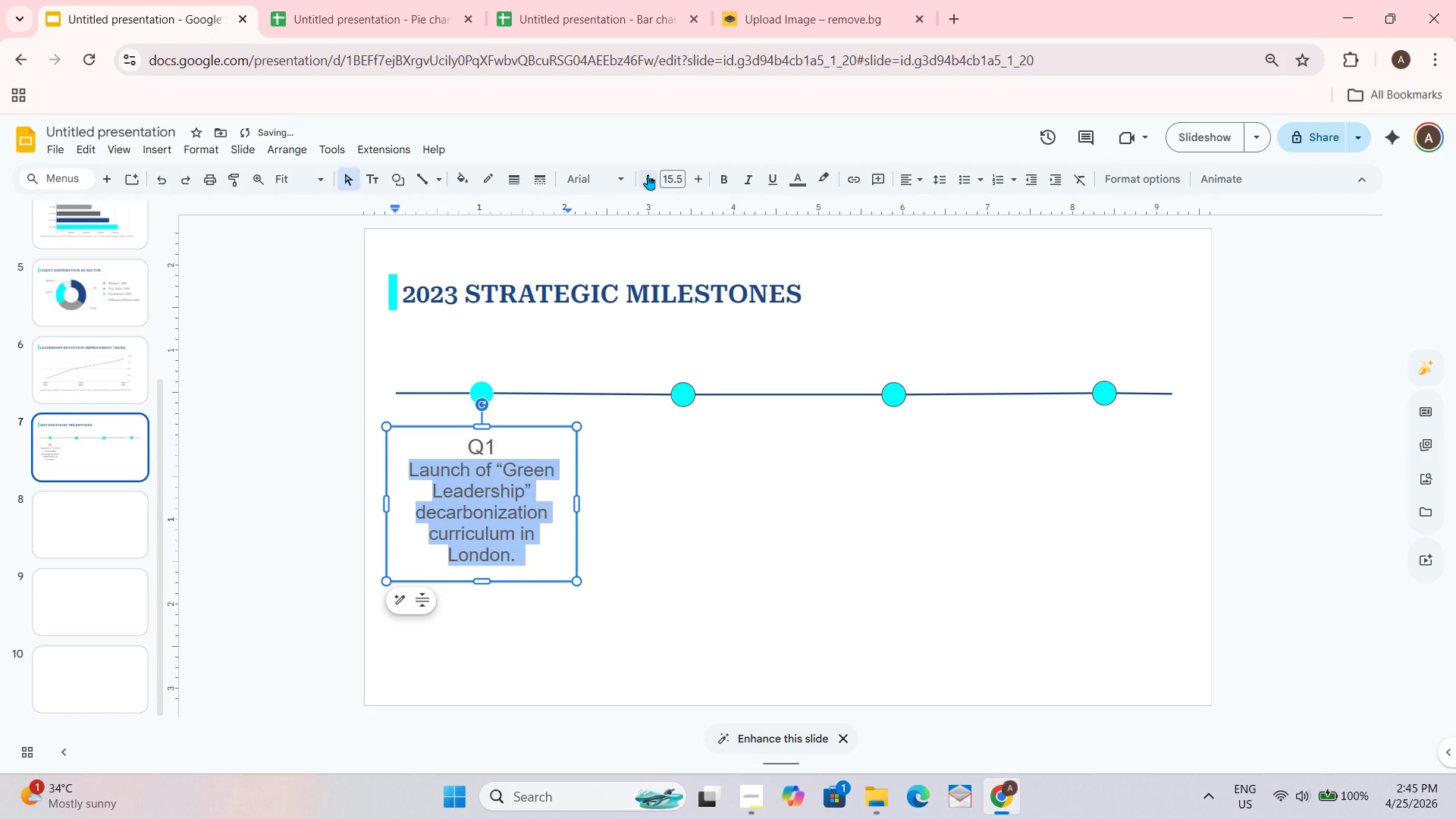 
double_click([648, 174])
 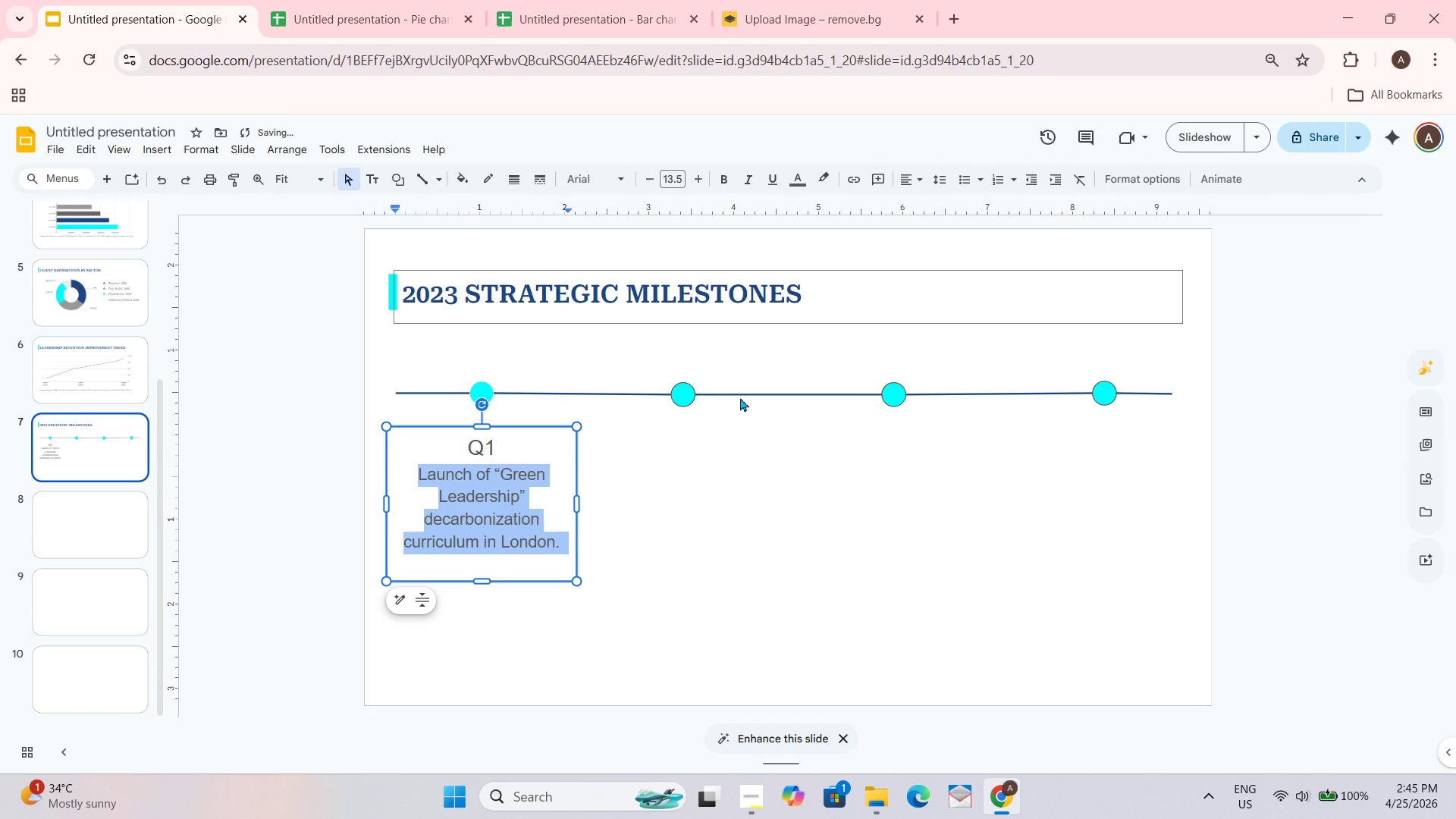 
left_click([867, 547])
 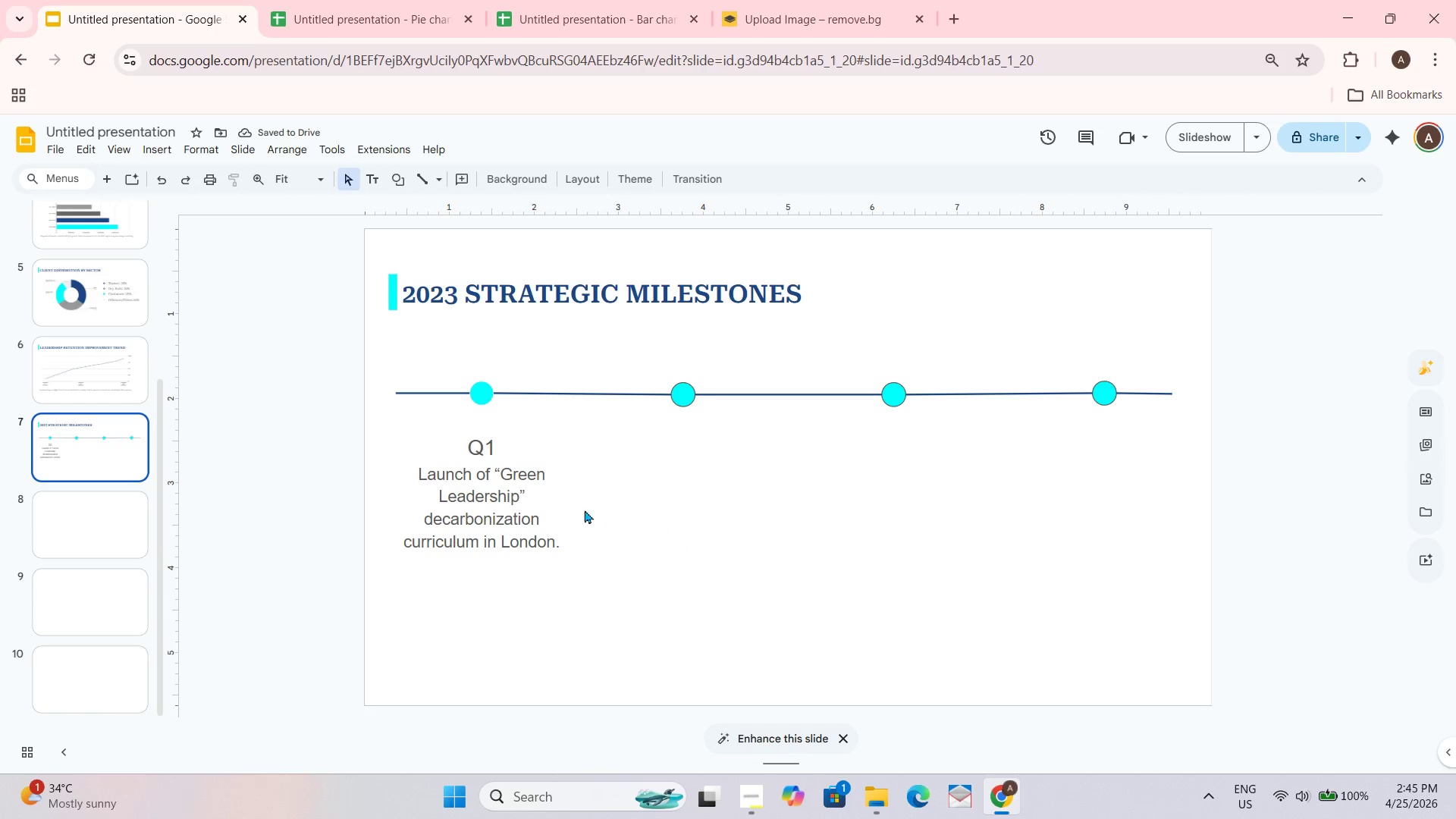 
wait(5.22)
 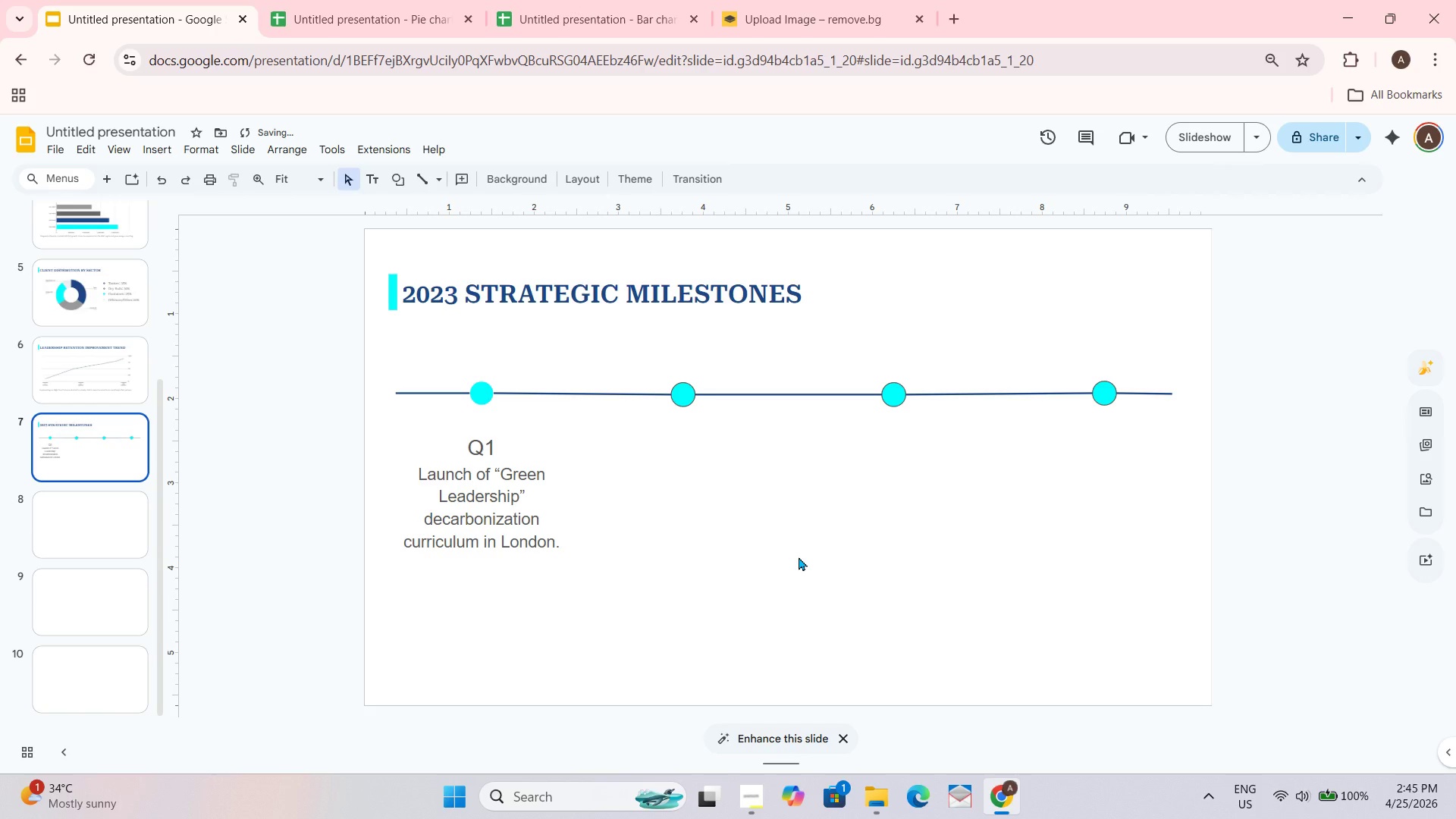 
left_click_drag(start_coordinate=[494, 444], to_coordinate=[457, 444])
 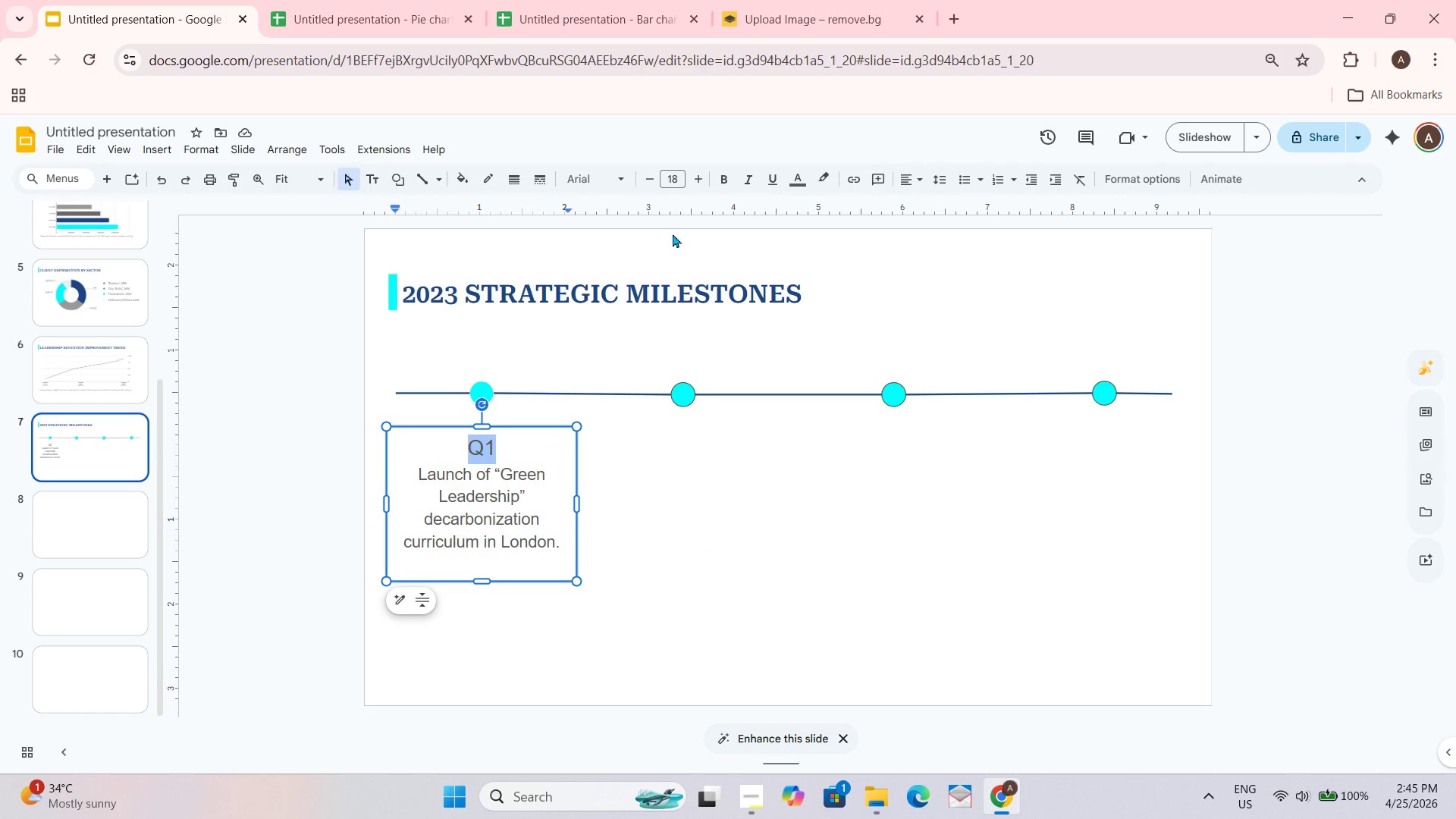 
key(Control+B)
 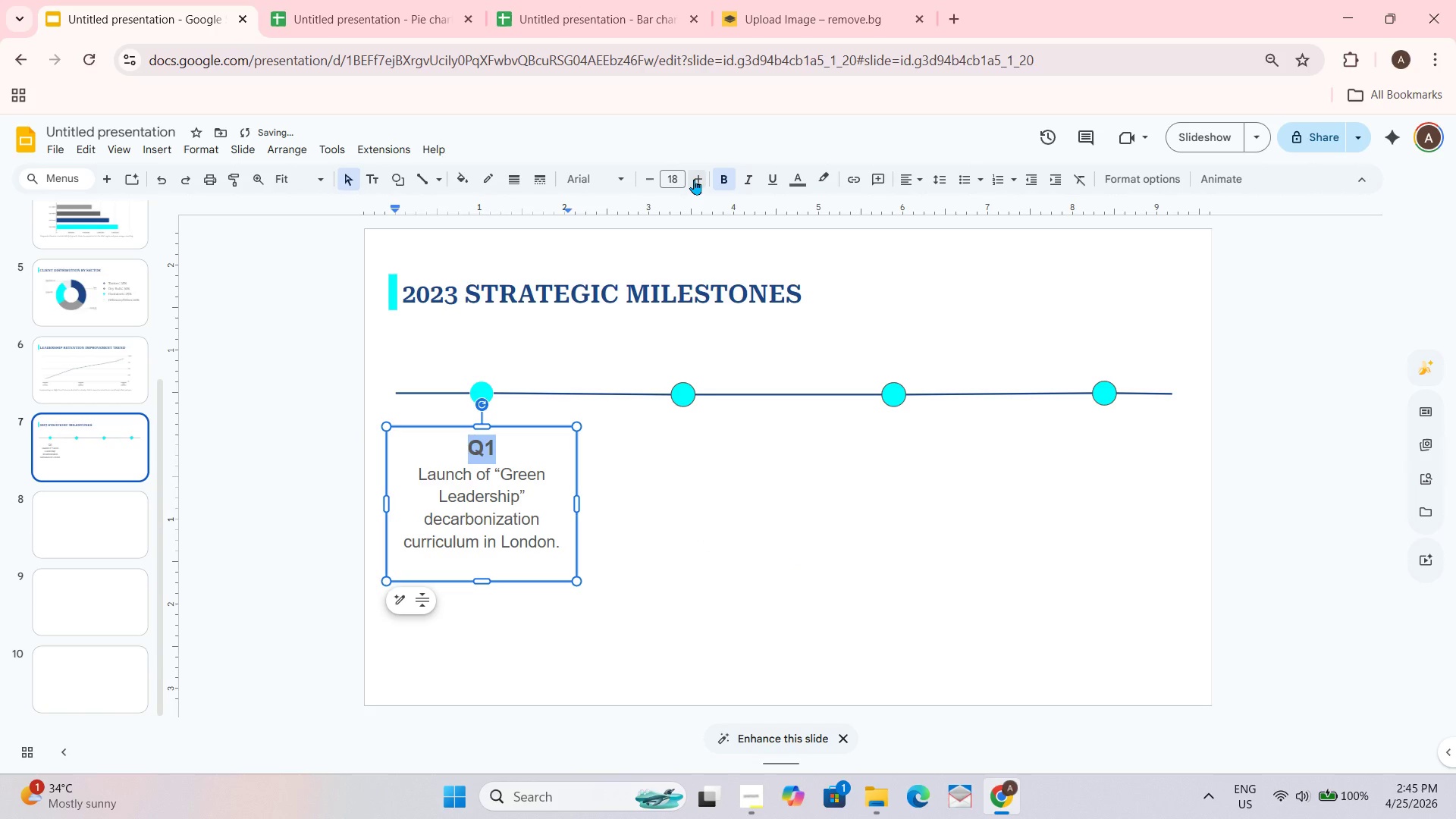 
double_click([694, 178])
 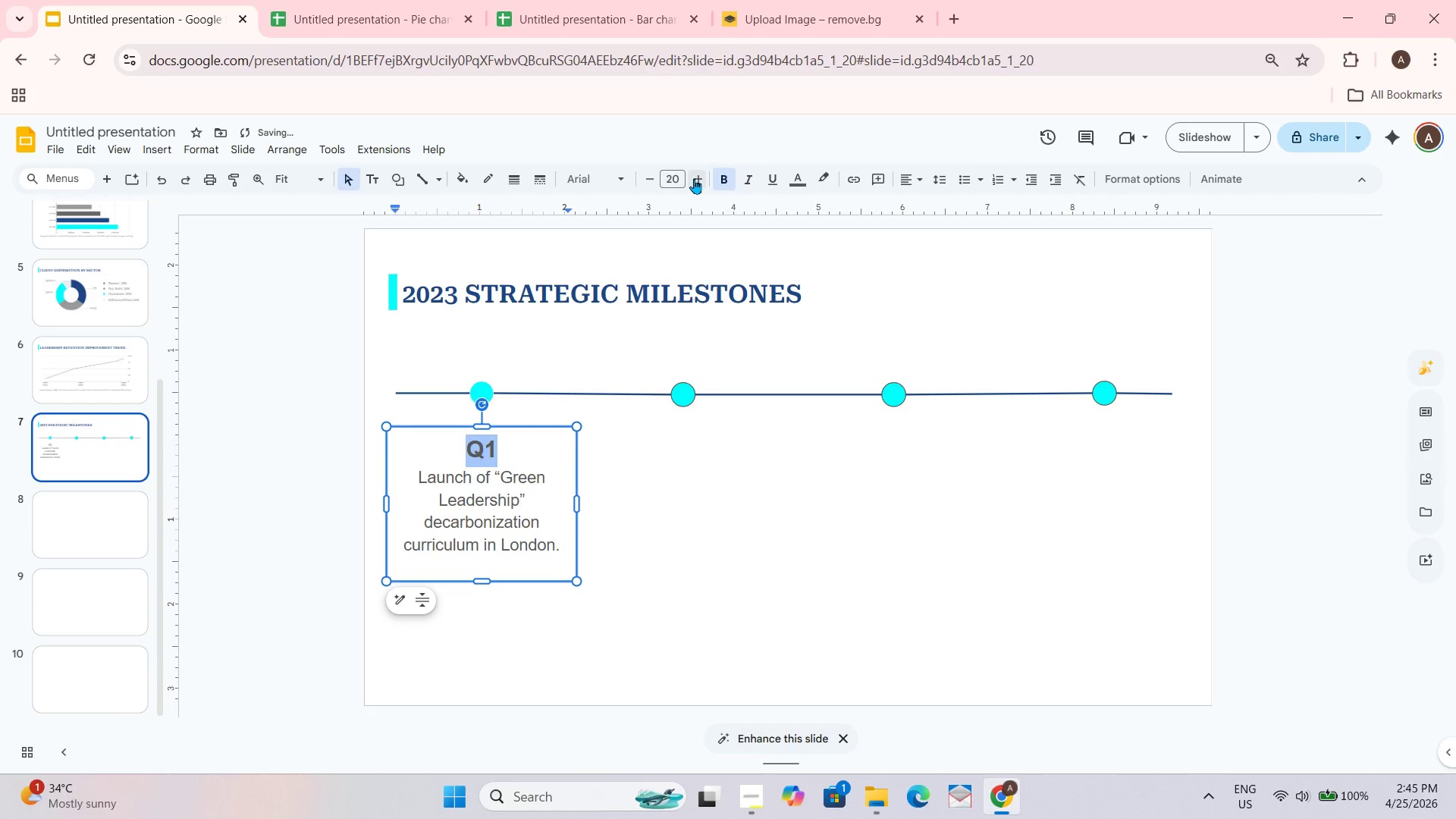 
triple_click([694, 178])
 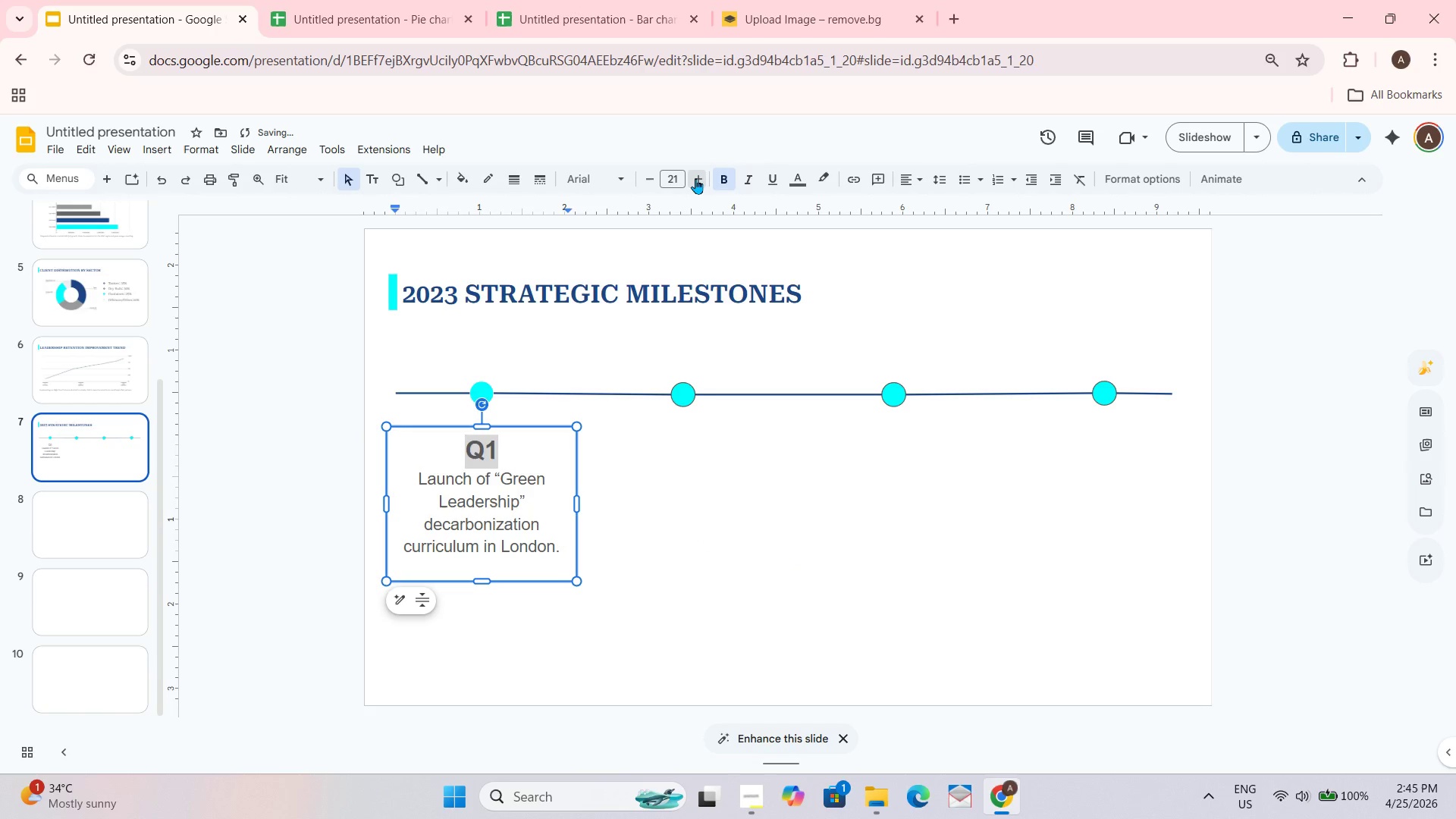 
double_click([695, 178])
 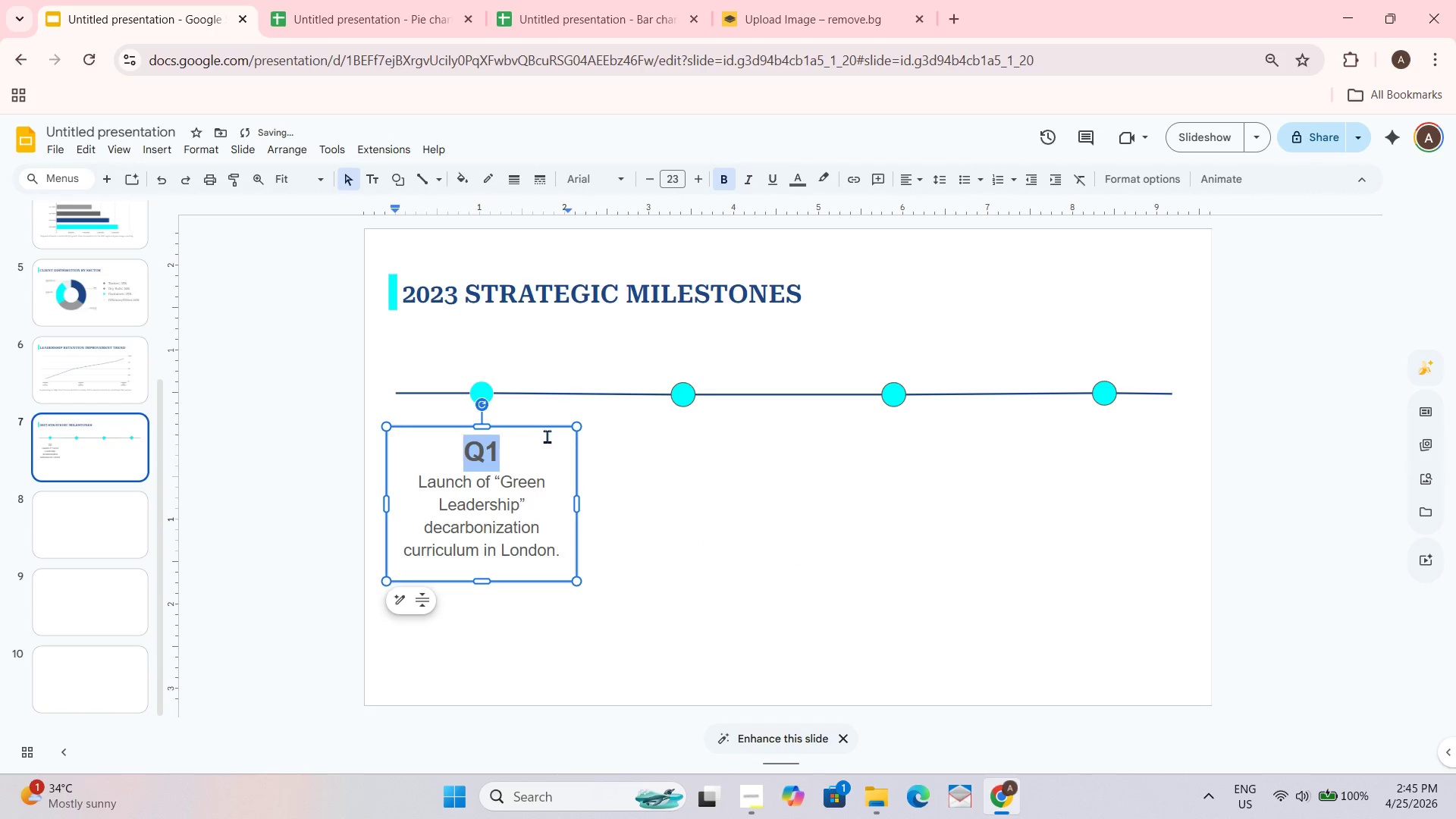 
left_click([728, 479])
 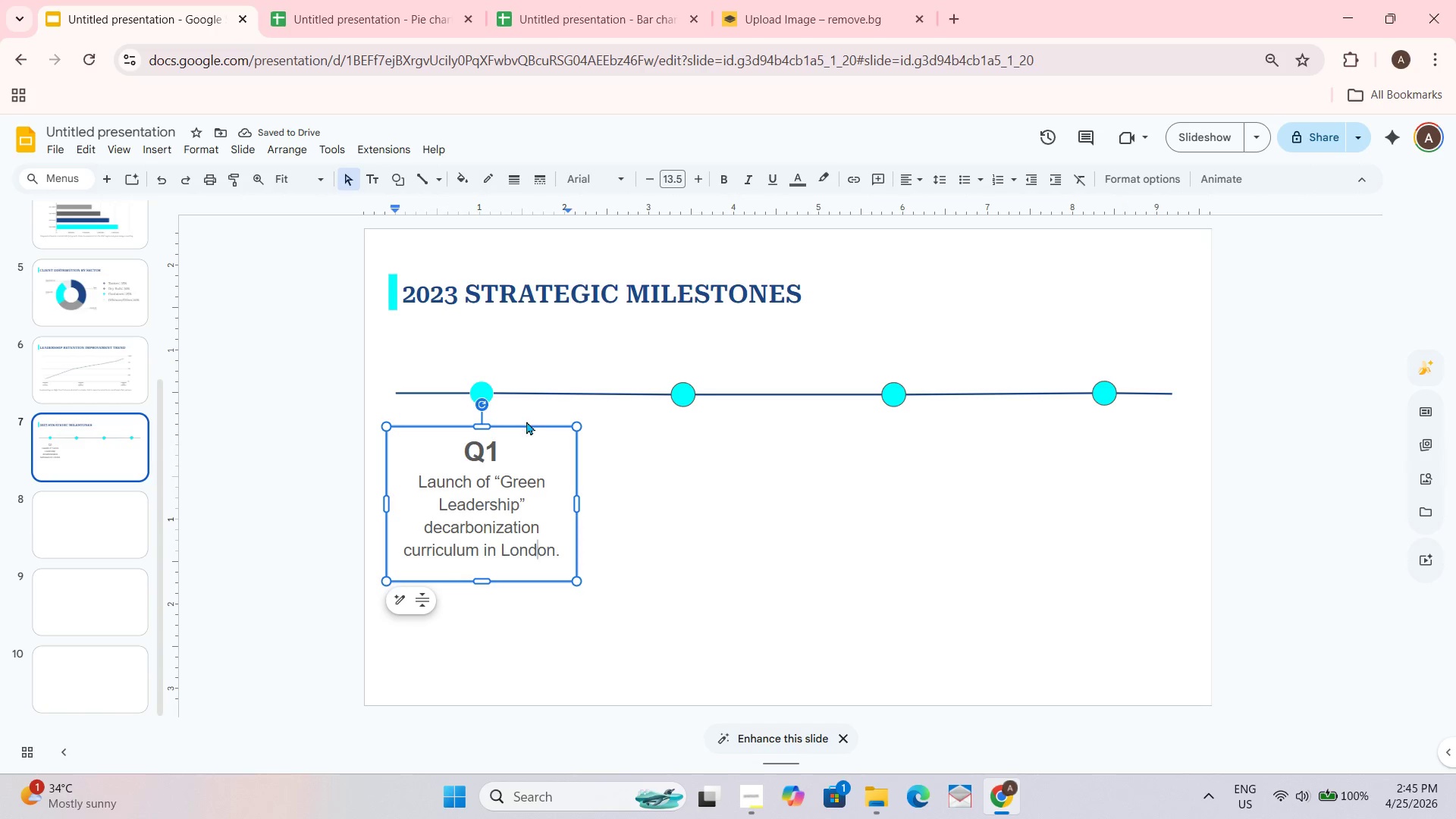 
left_click_drag(start_coordinate=[526, 427], to_coordinate=[526, 416])
 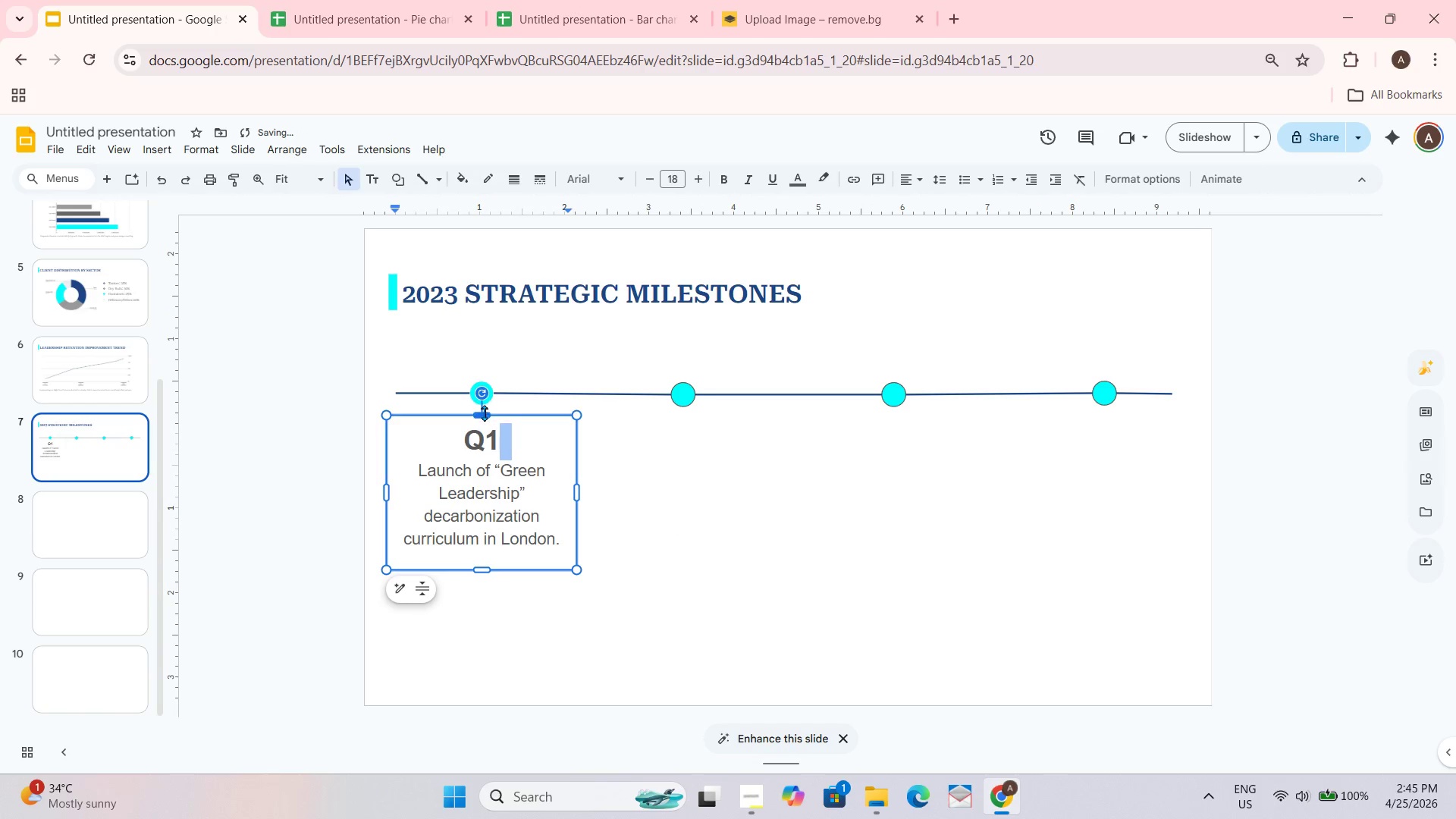 
left_click_drag(start_coordinate=[518, 417], to_coordinate=[519, 405])
 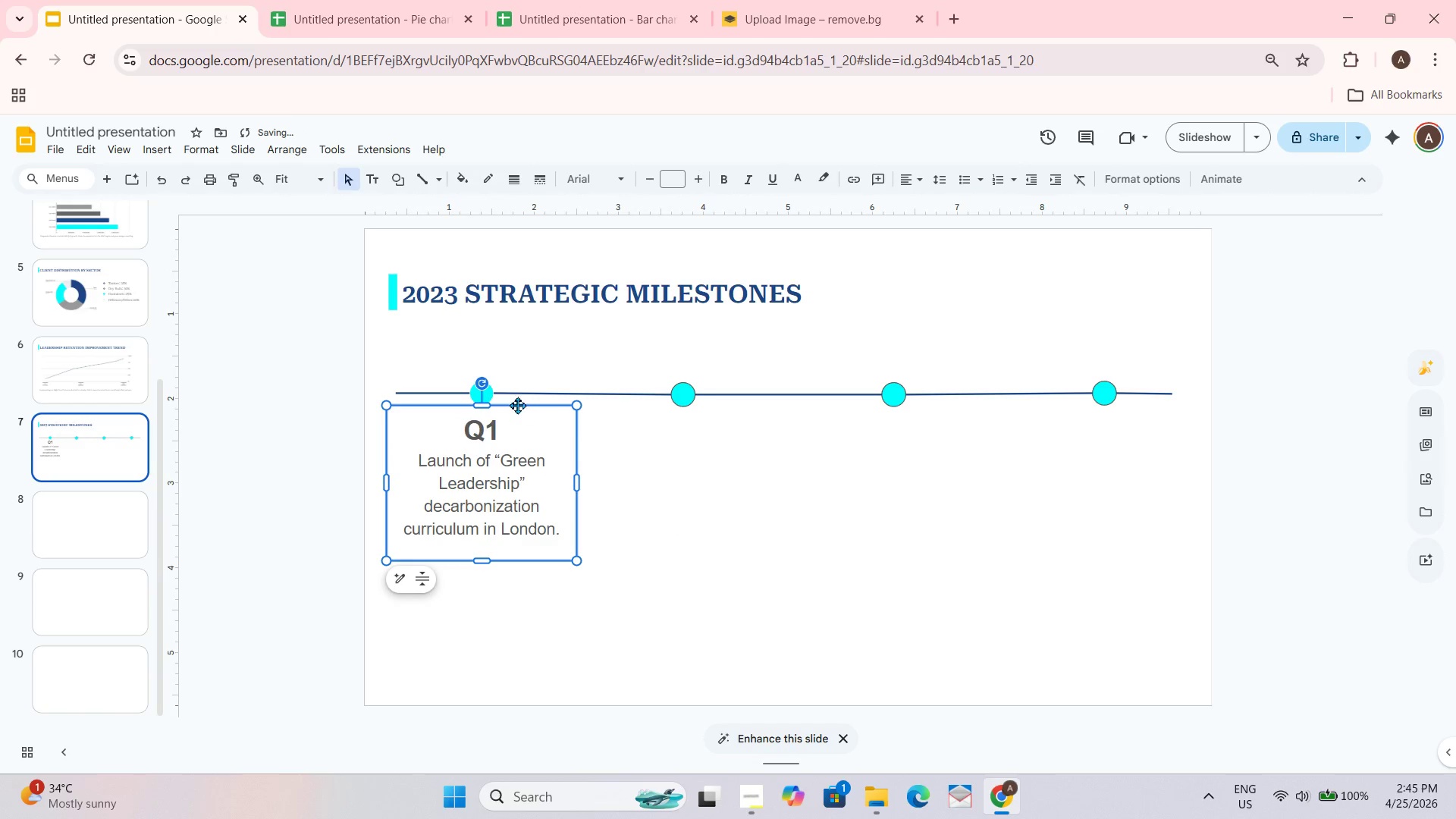 
left_click_drag(start_coordinate=[515, 406], to_coordinate=[515, 397])
 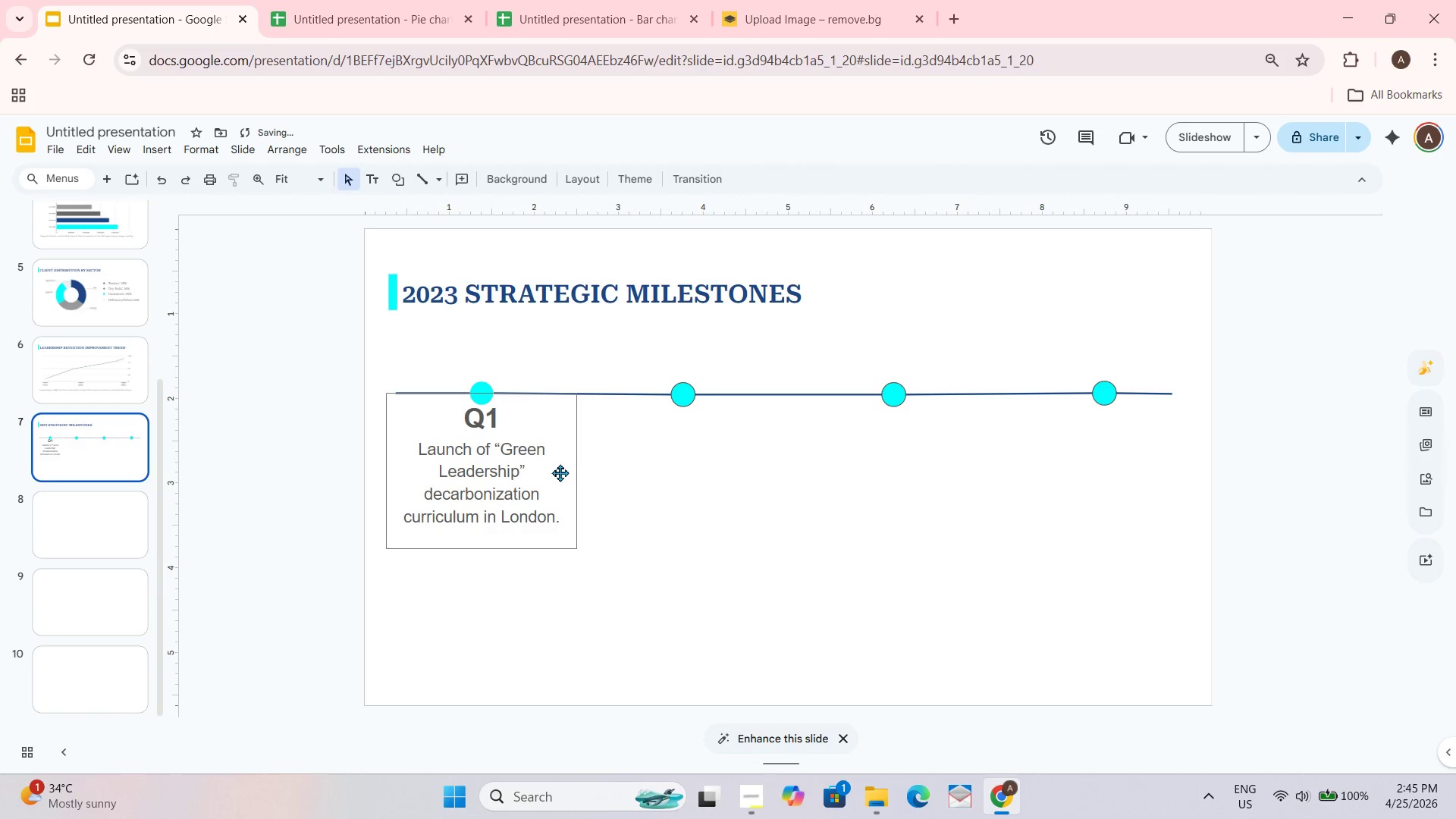 
left_click([888, 579])
 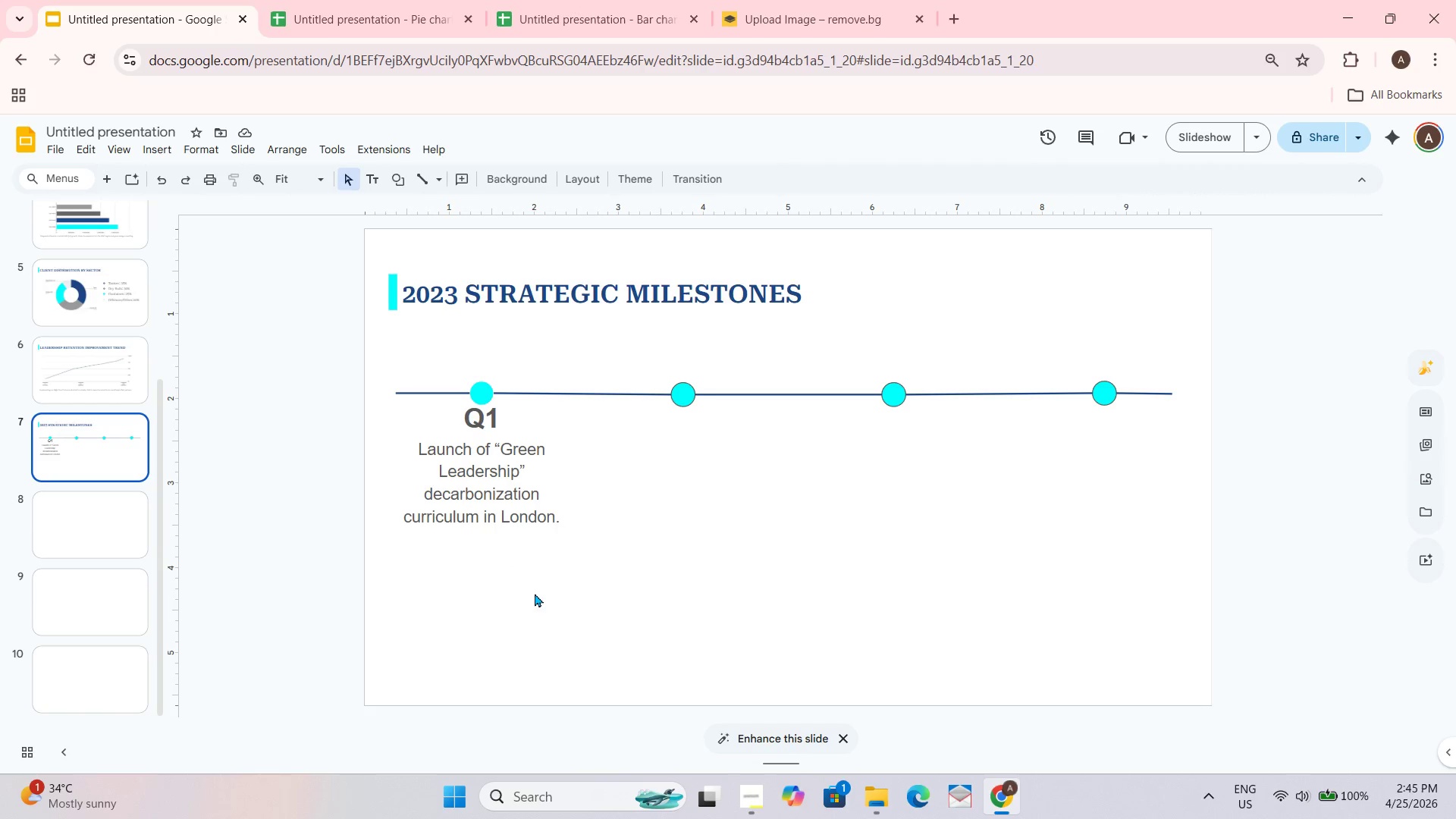 
wait(18.62)
 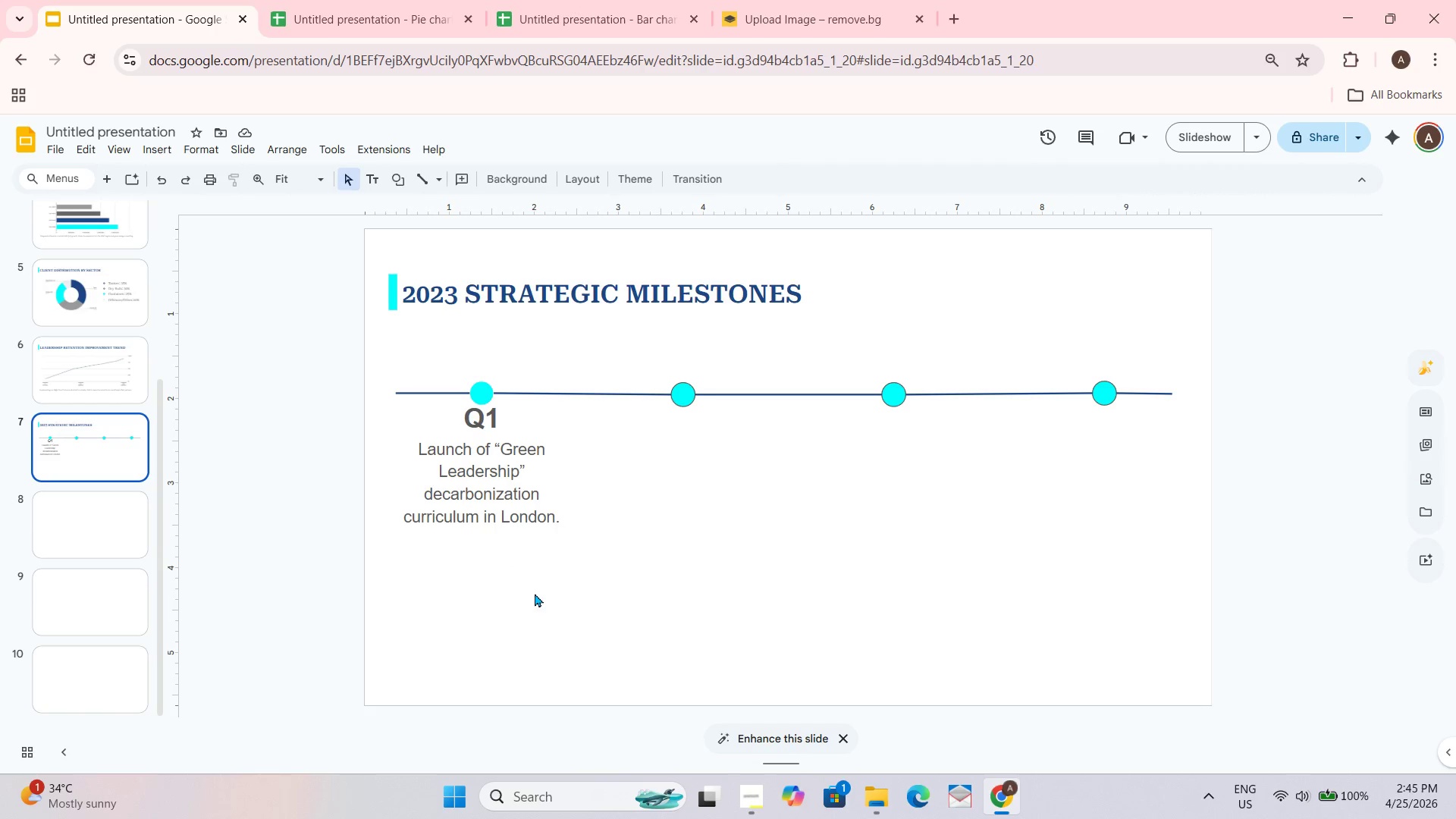 
left_click([574, 474])
 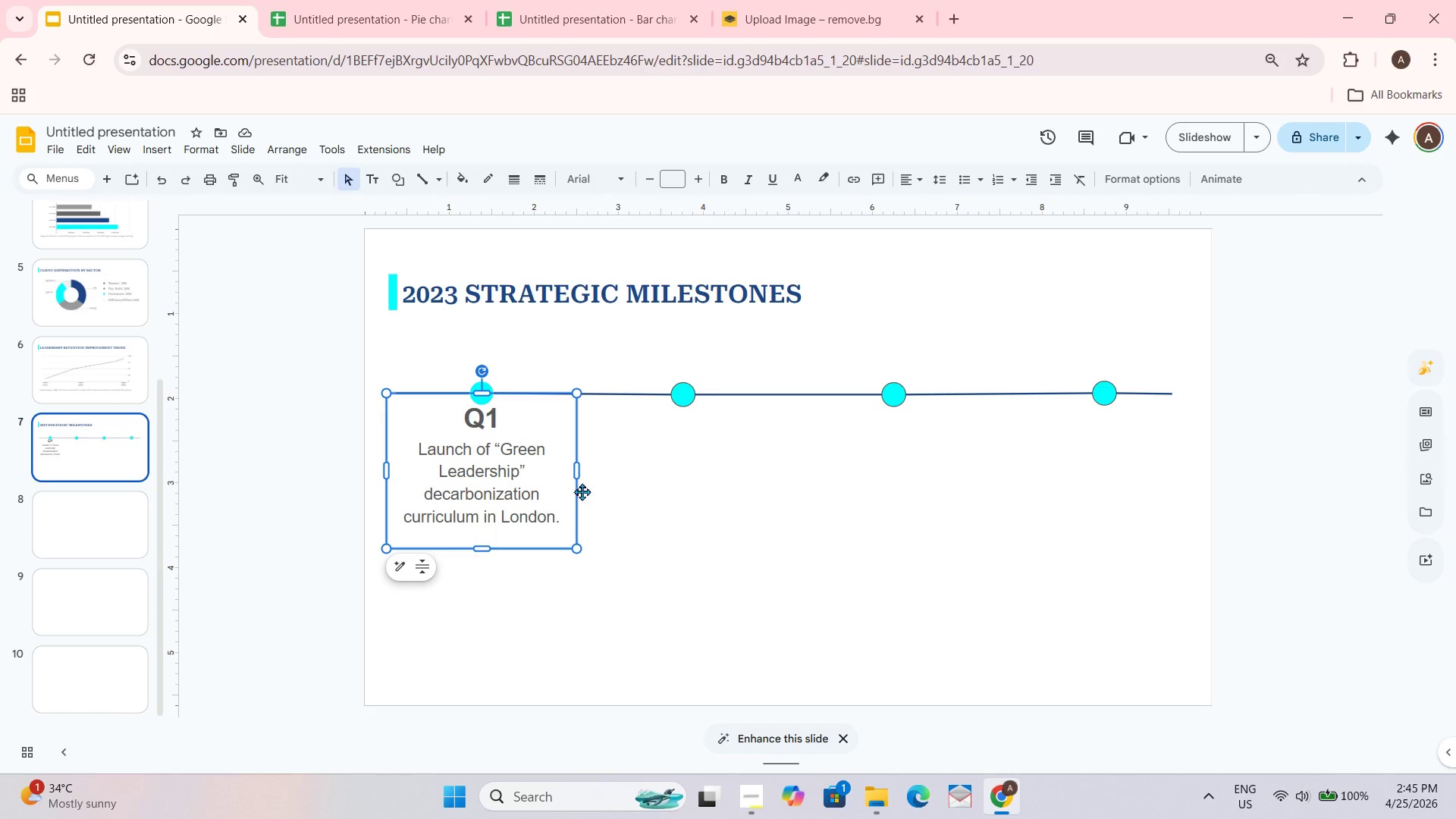 
key(Control+D)
 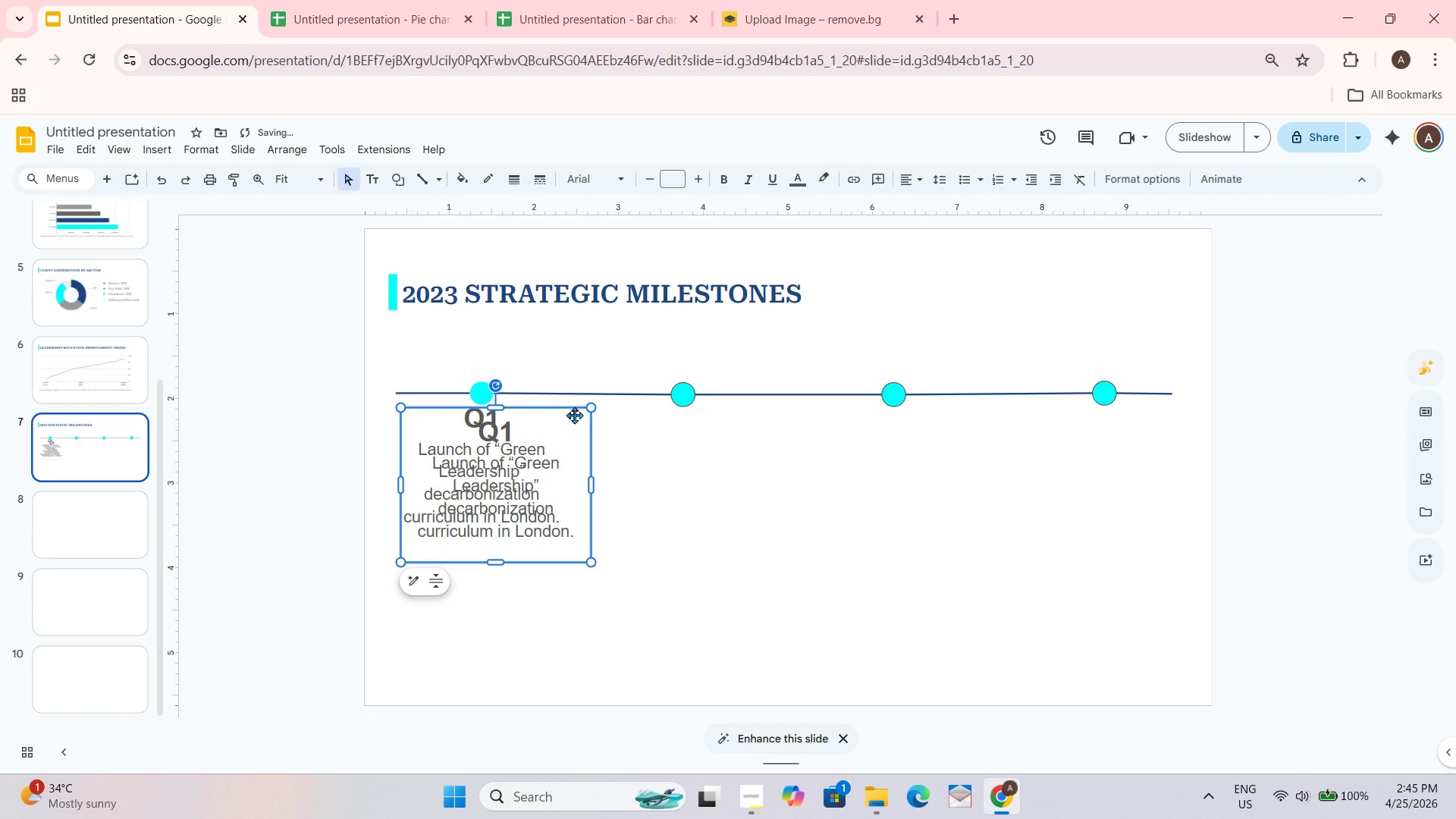 
left_click_drag(start_coordinate=[574, 410], to_coordinate=[761, 412])
 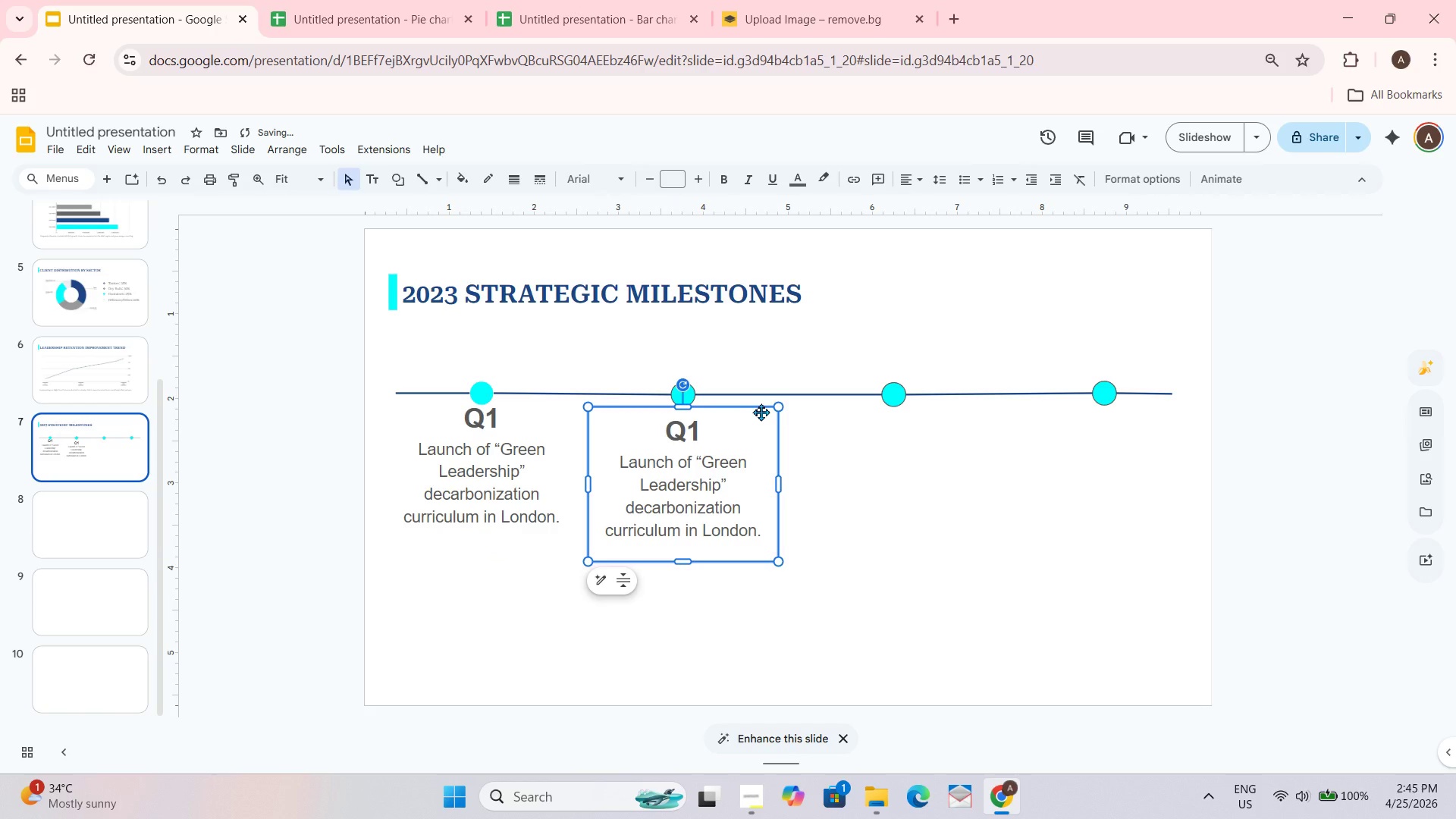 
left_click([761, 412])
 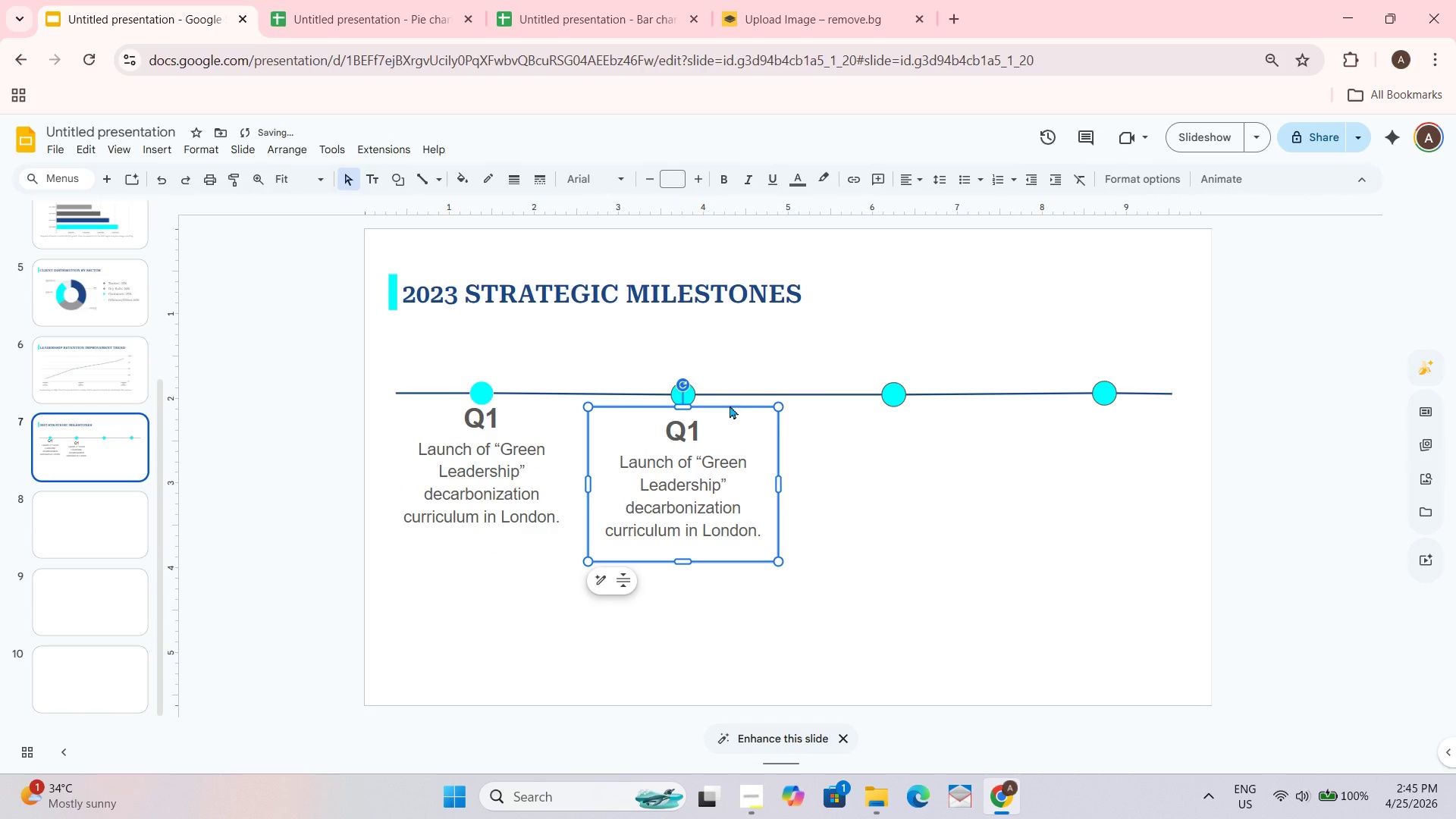 
left_click_drag(start_coordinate=[730, 405], to_coordinate=[727, 394])
 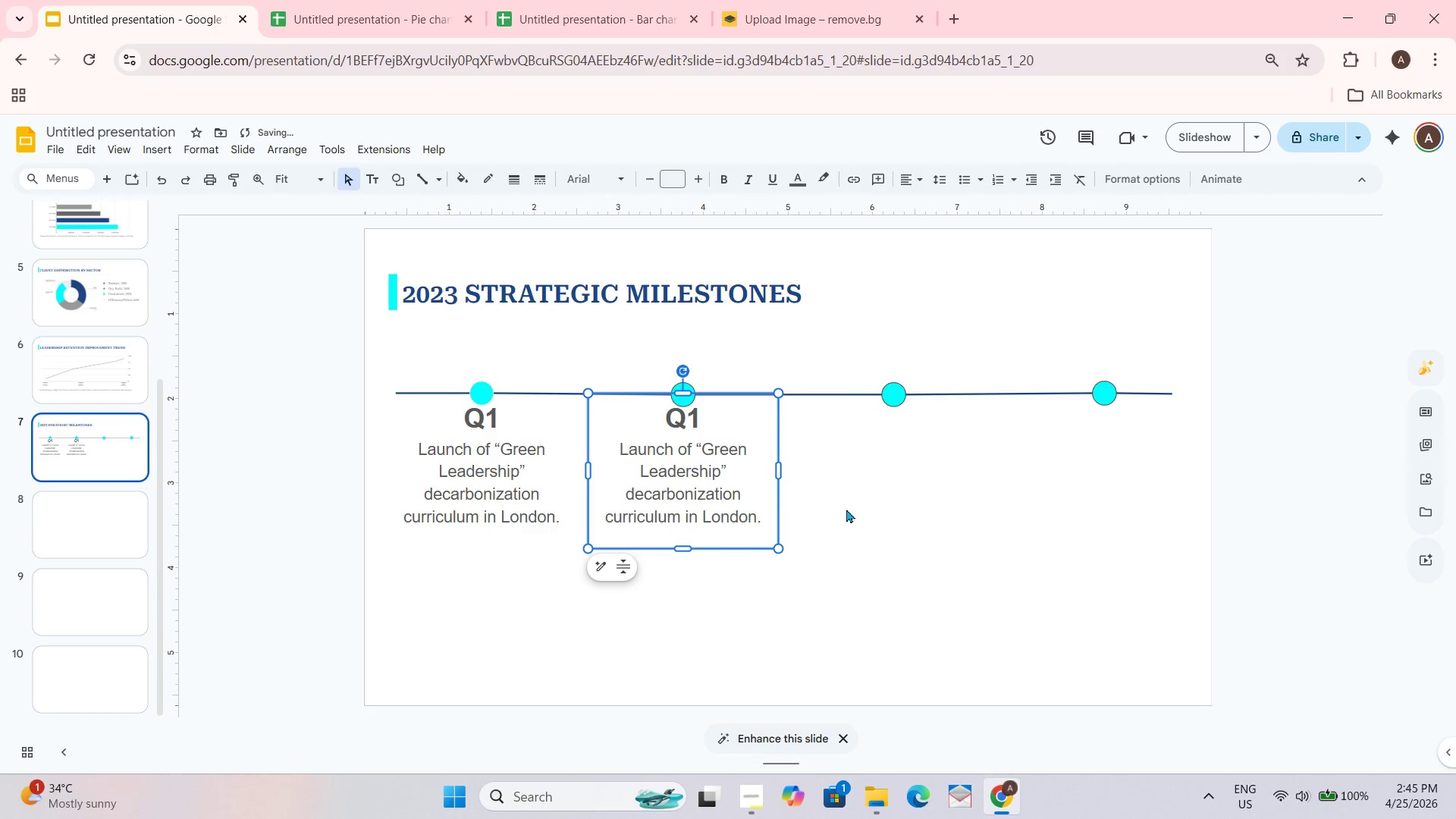 
left_click([862, 552])
 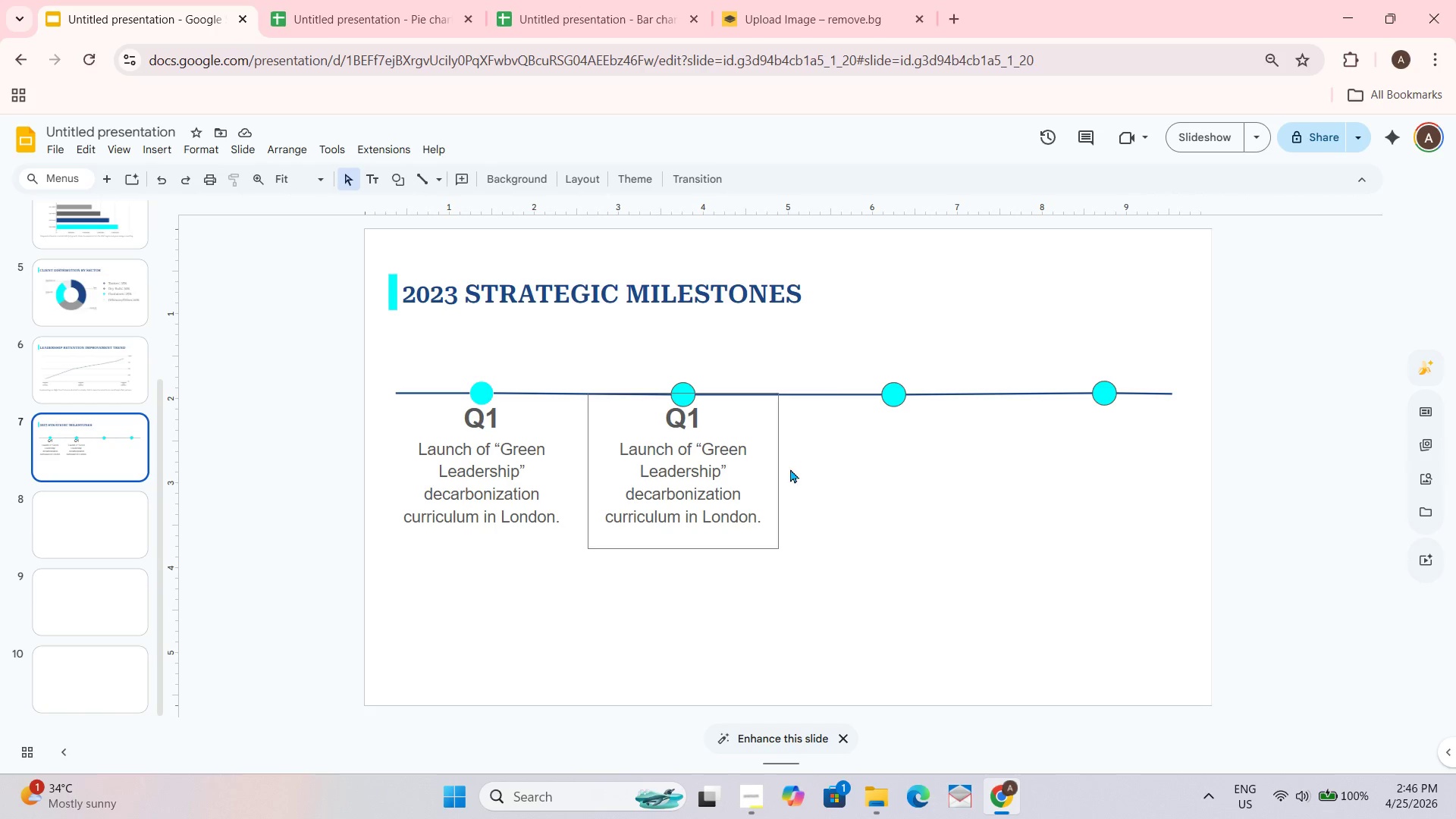 
wait(15.92)
 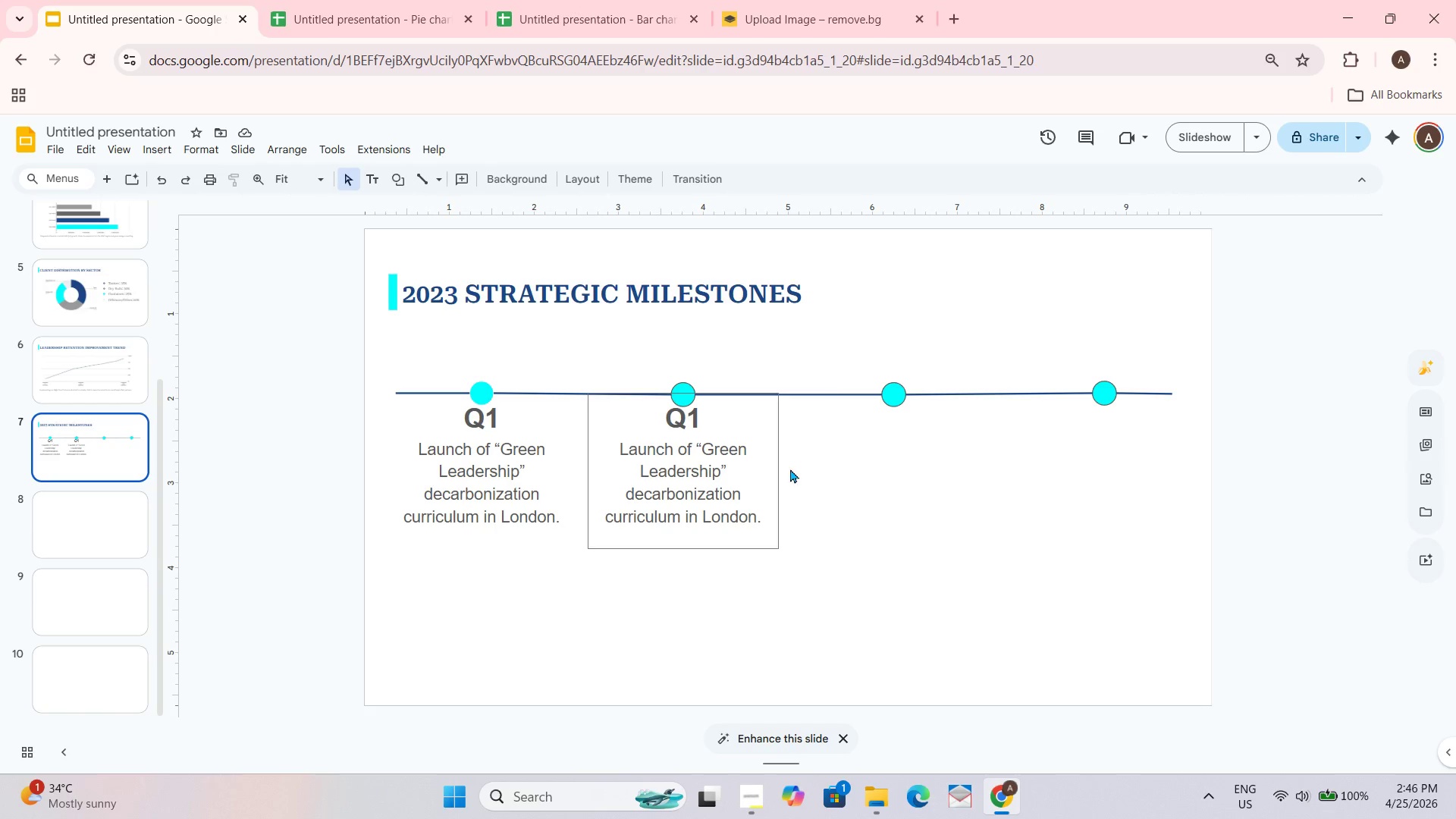 
left_click([681, 419])
 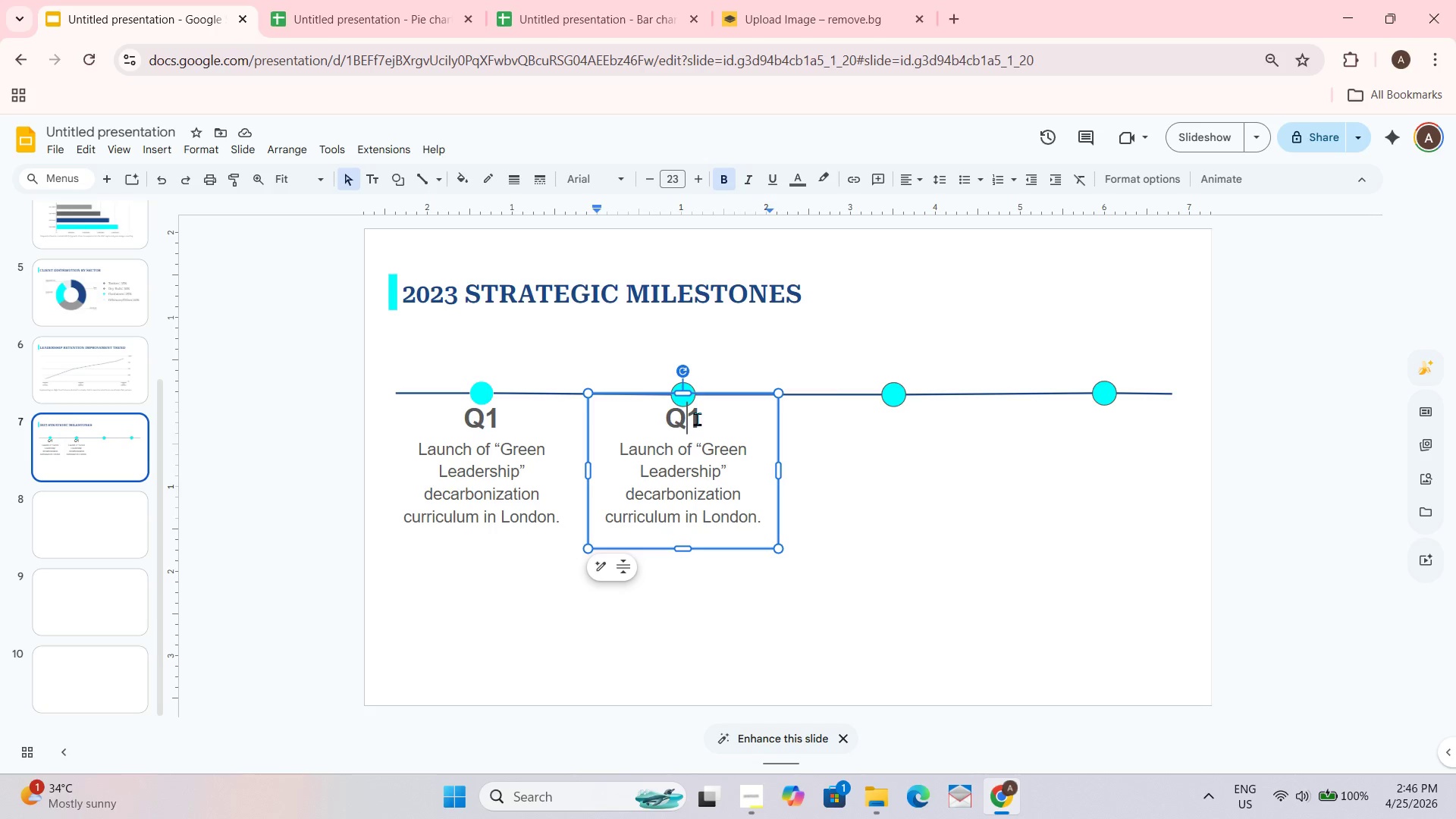 
left_click([705, 419])
 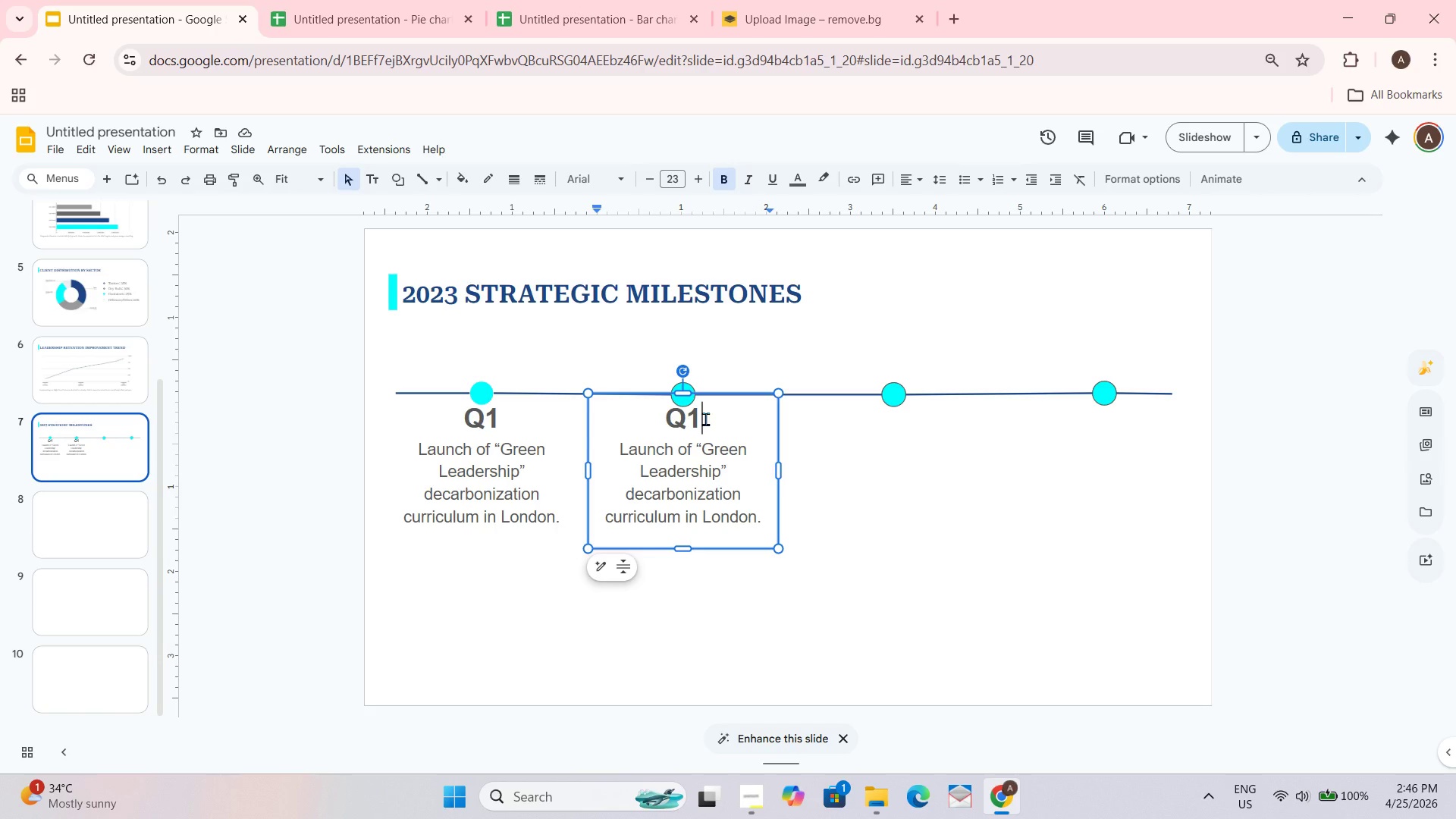 
left_click_drag(start_coordinate=[705, 419], to_coordinate=[670, 419])
 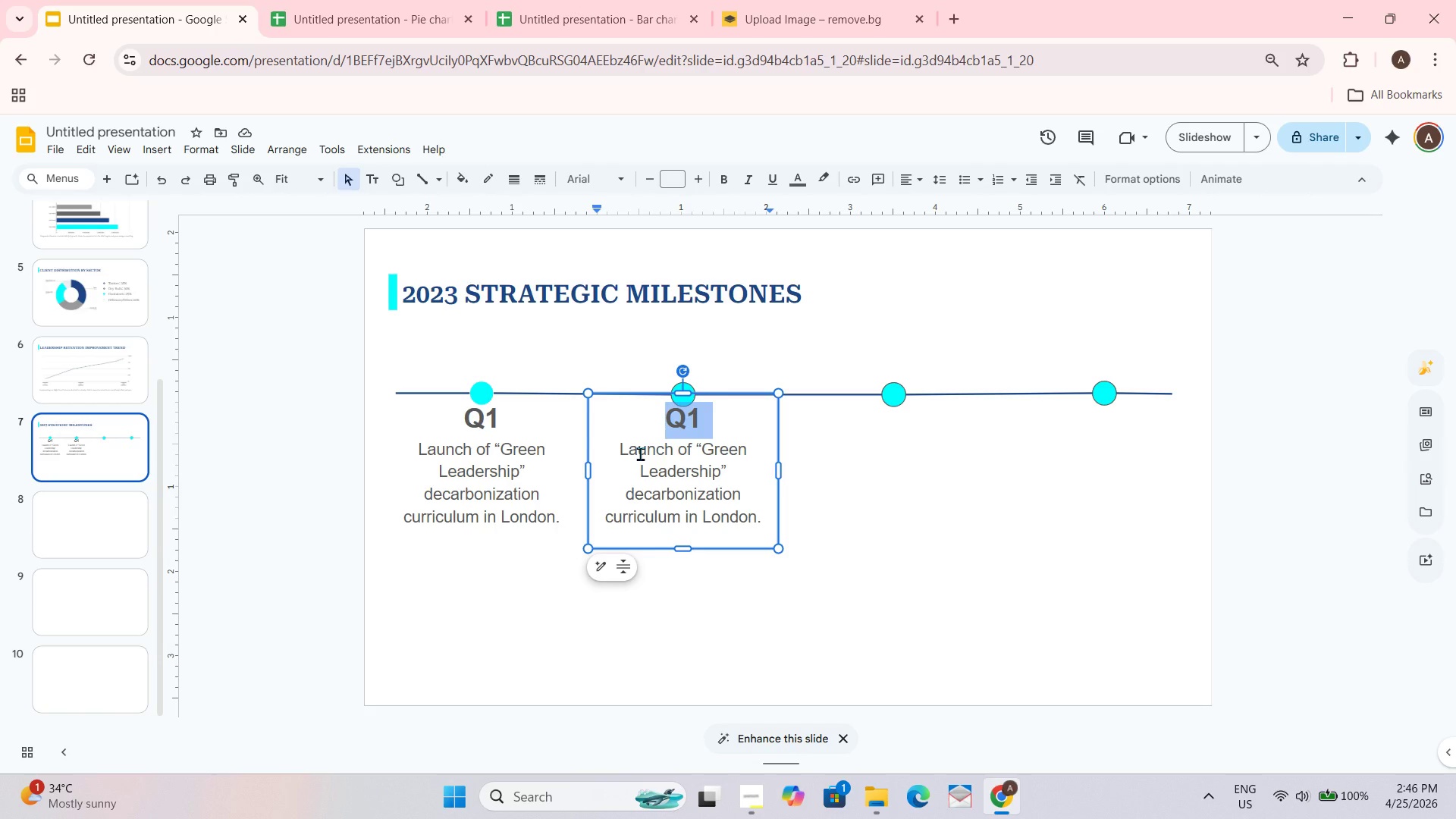 
wait(5.01)
 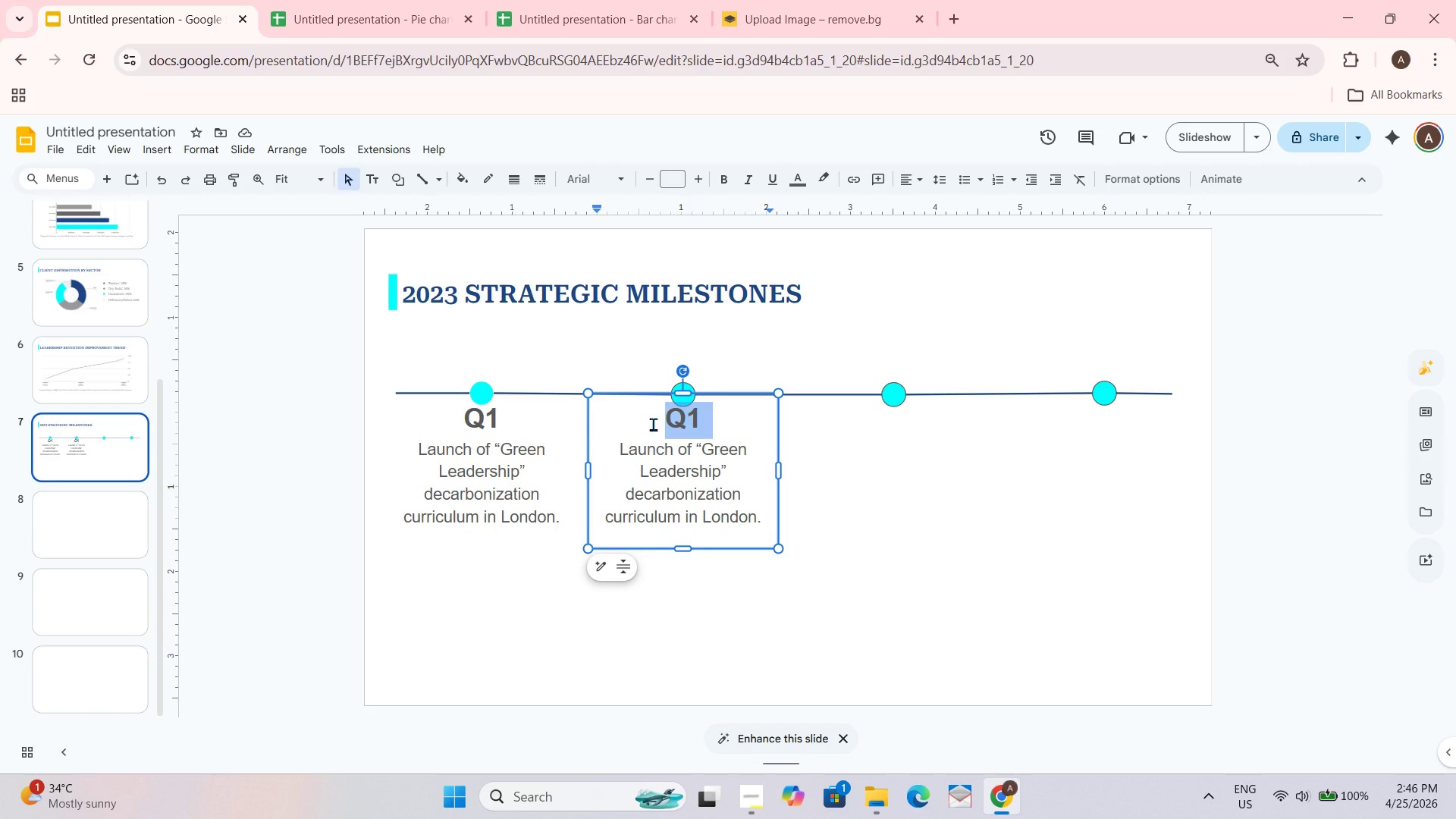 
key(Q)
 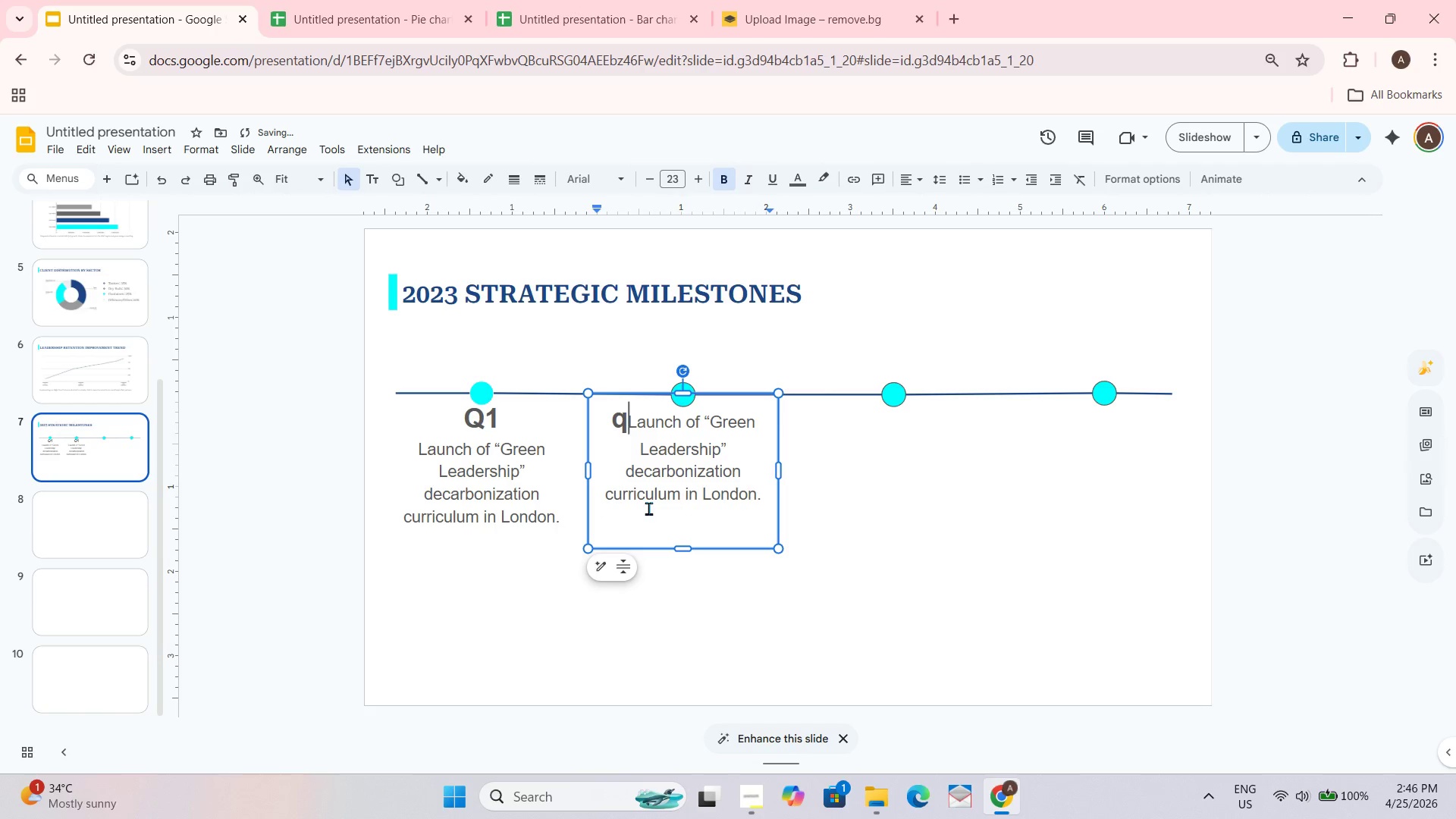 
key(Backspace)
 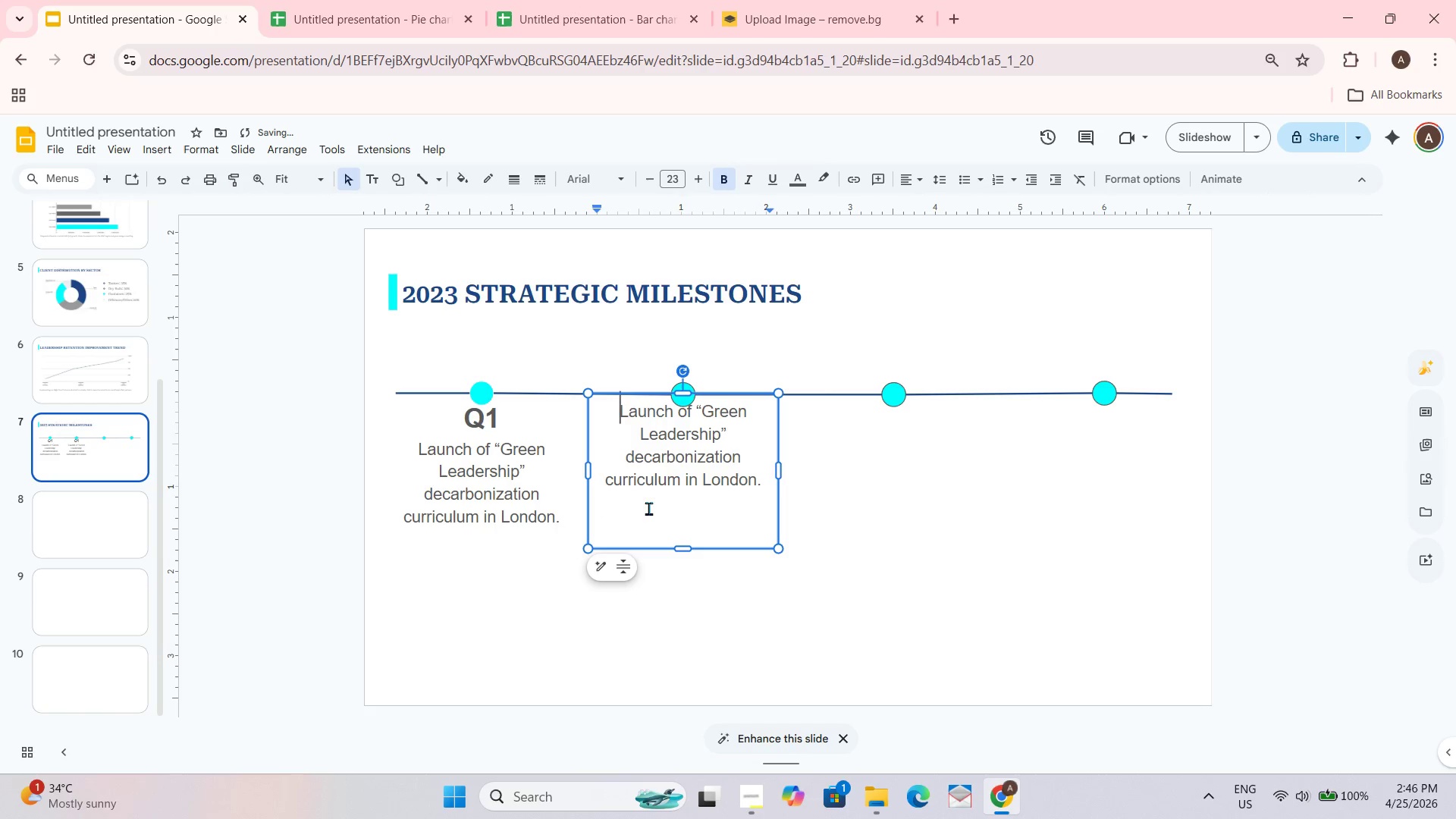 
key(Control+Z)
 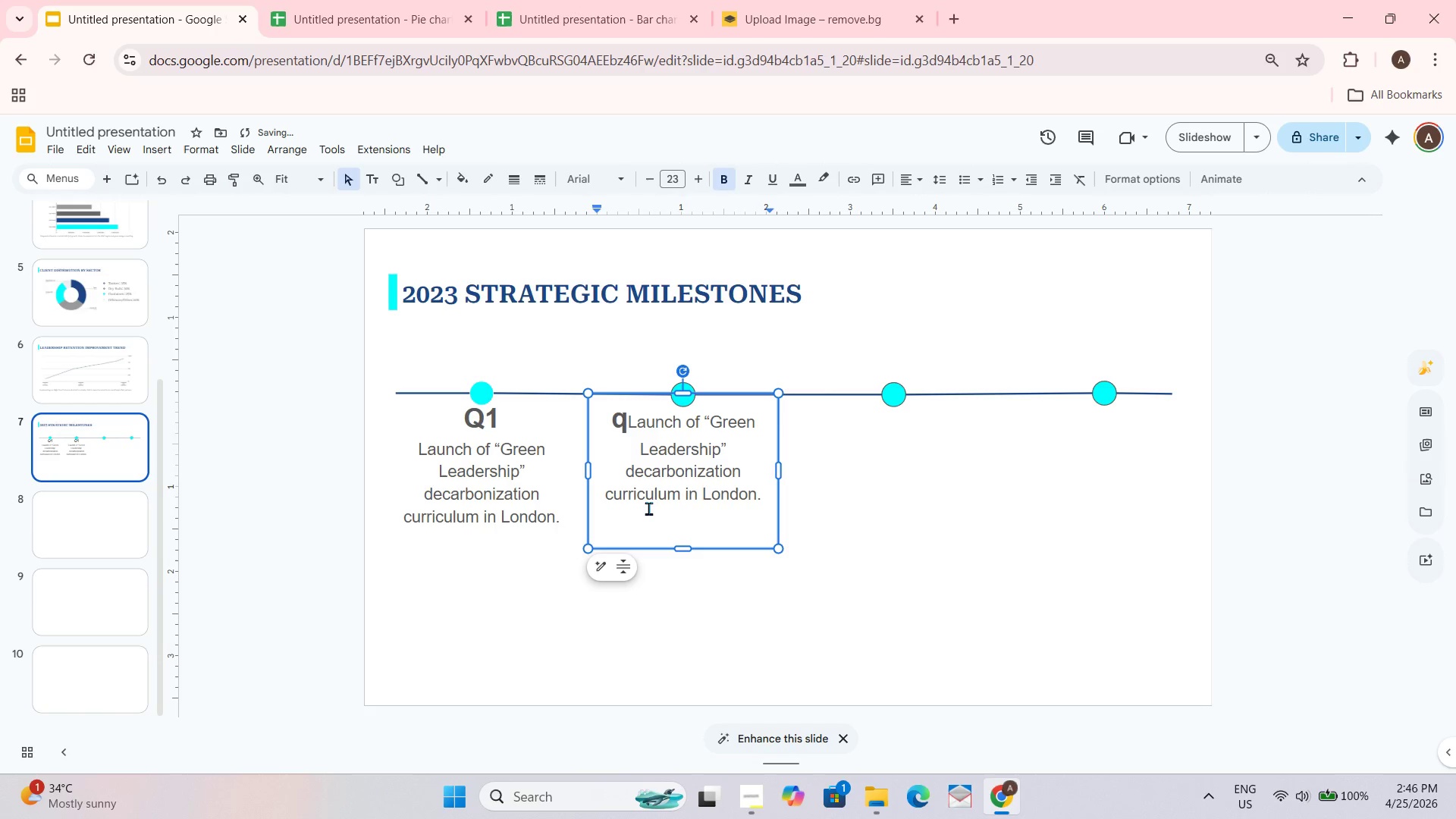 
key(Backspace)
 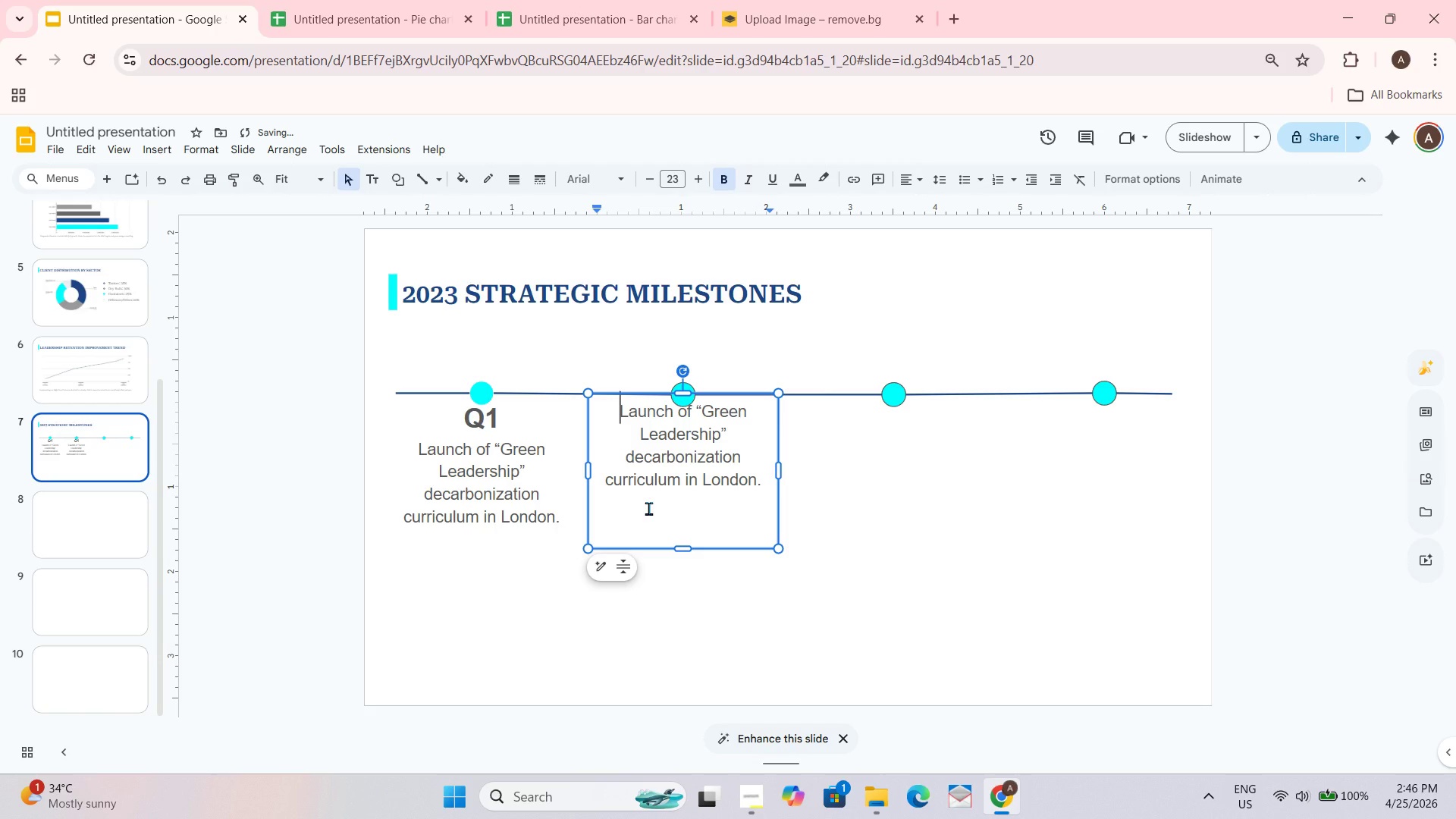 
key(Control+Z)
 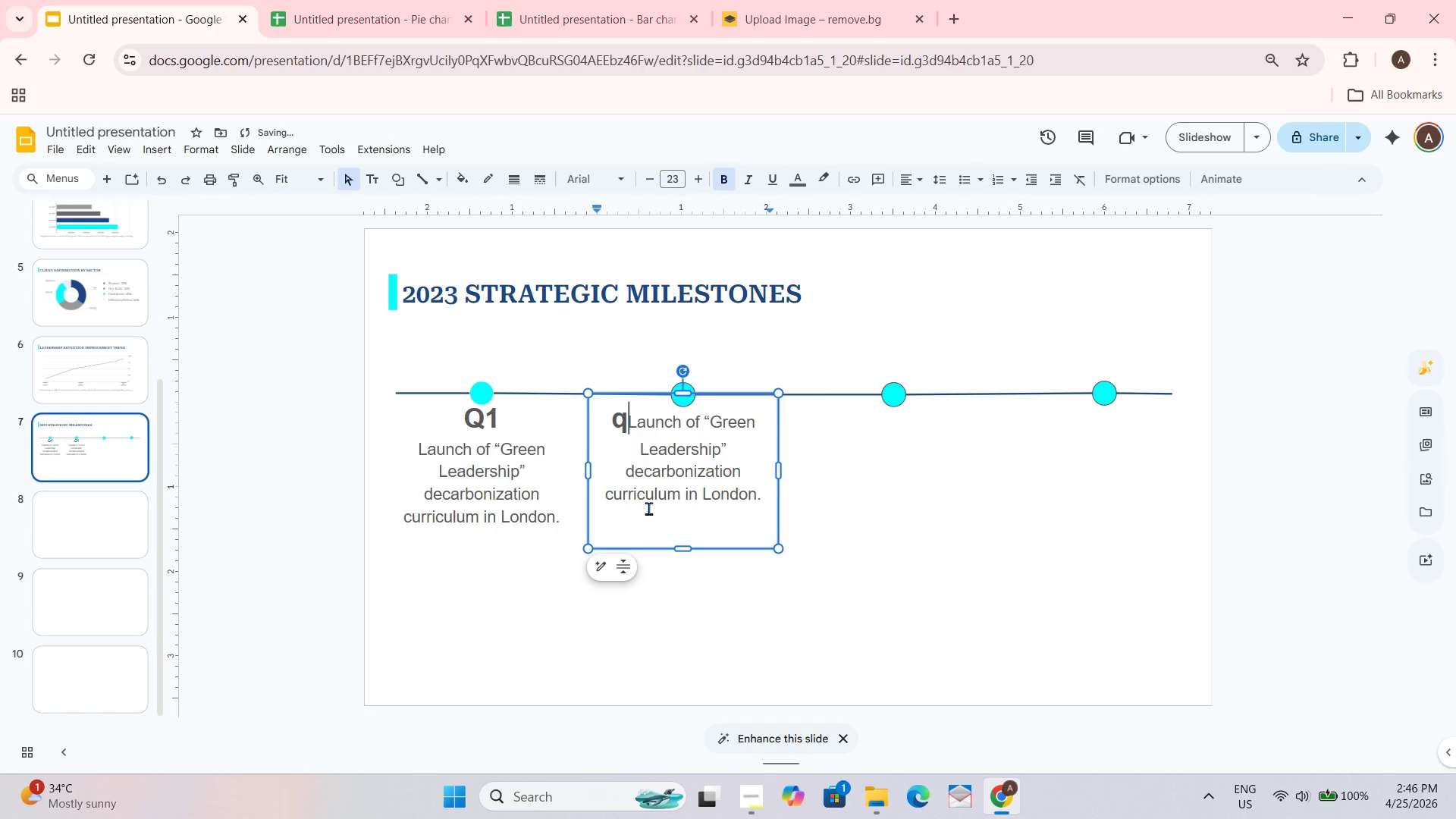 
key(Control+Z)
 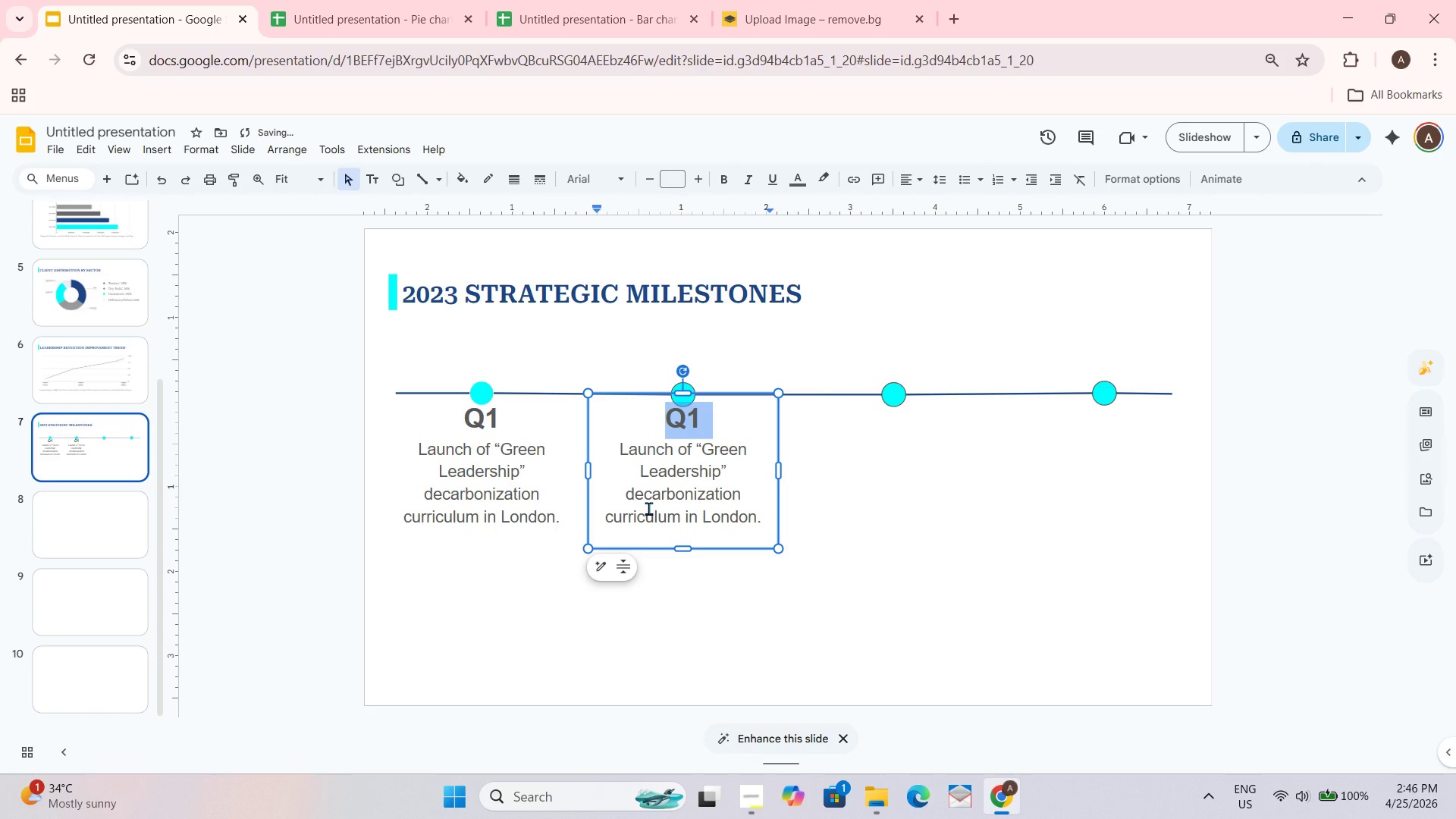 
key(ArrowRight)
 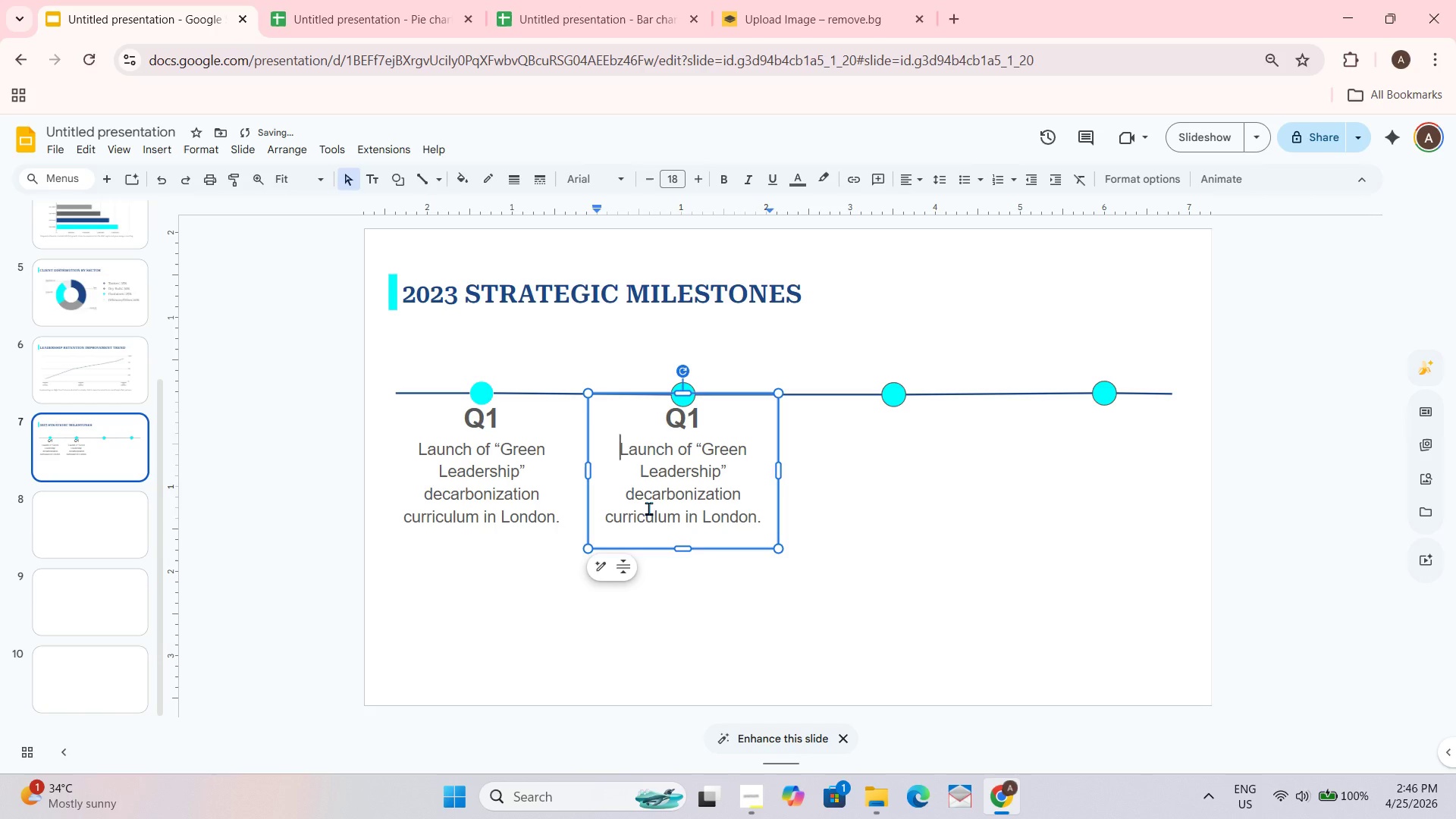 
key(ArrowUp)
 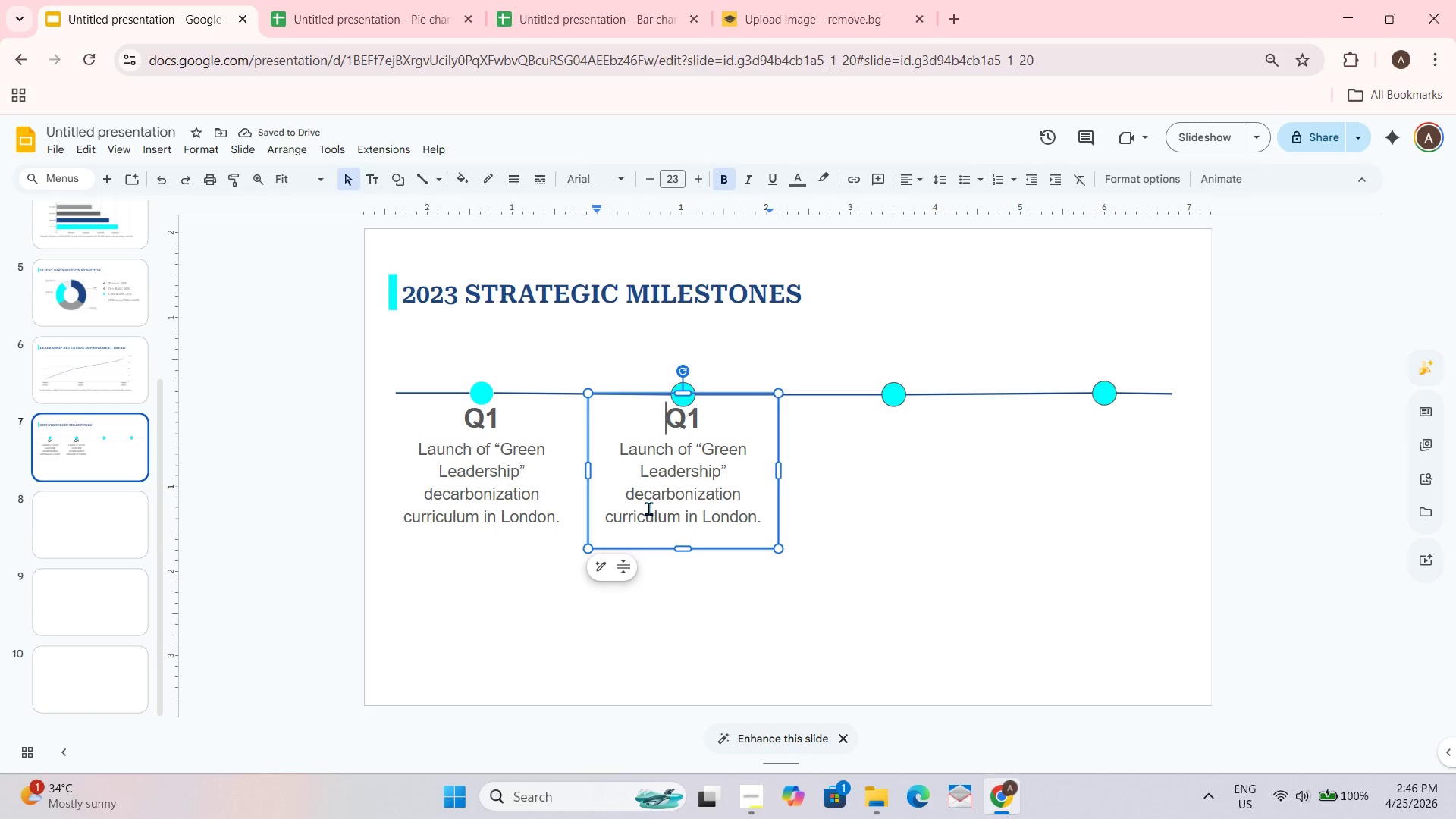 
key(ArrowRight)
 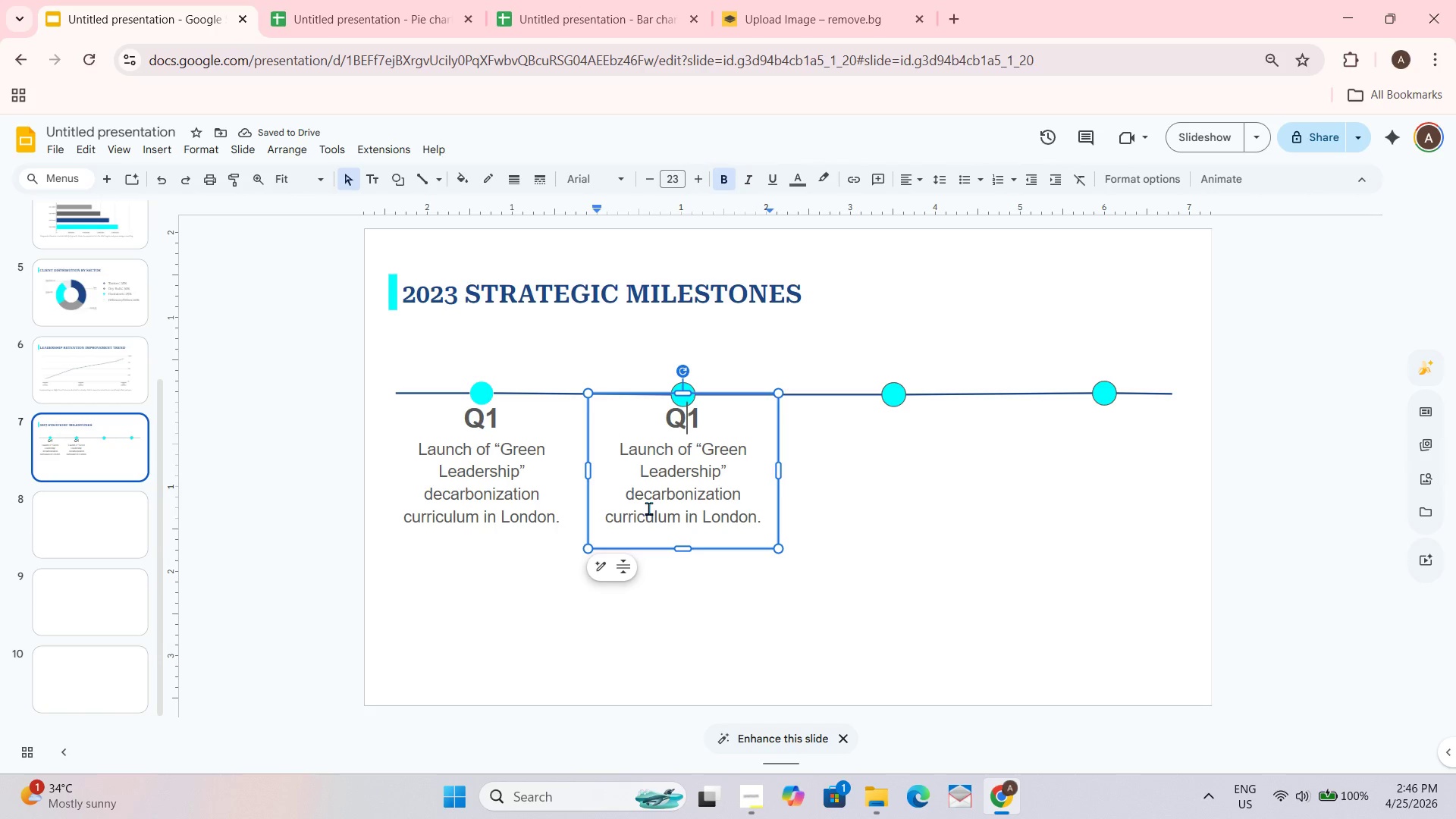 
key(ArrowRight)
 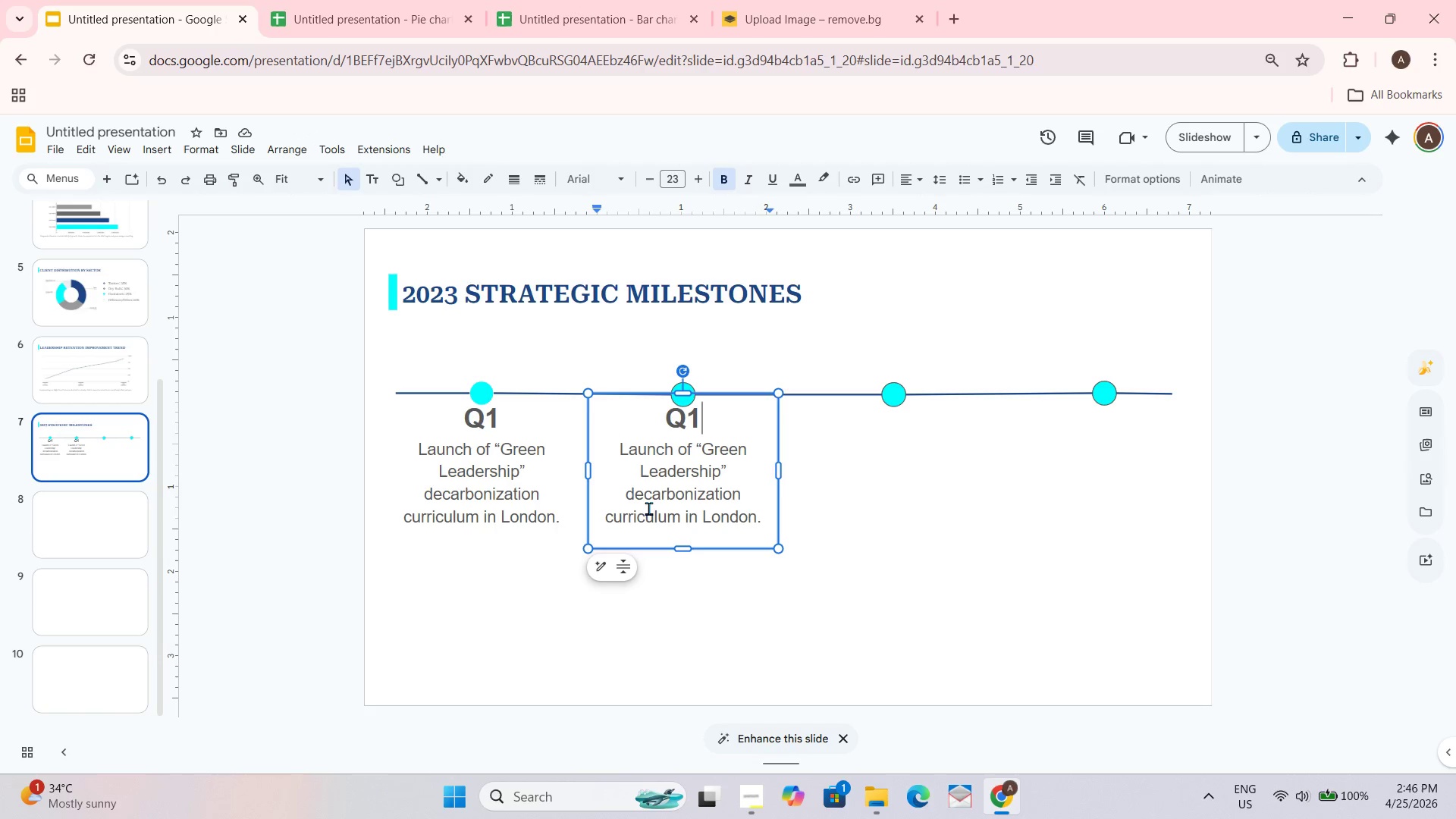 
wait(5.36)
 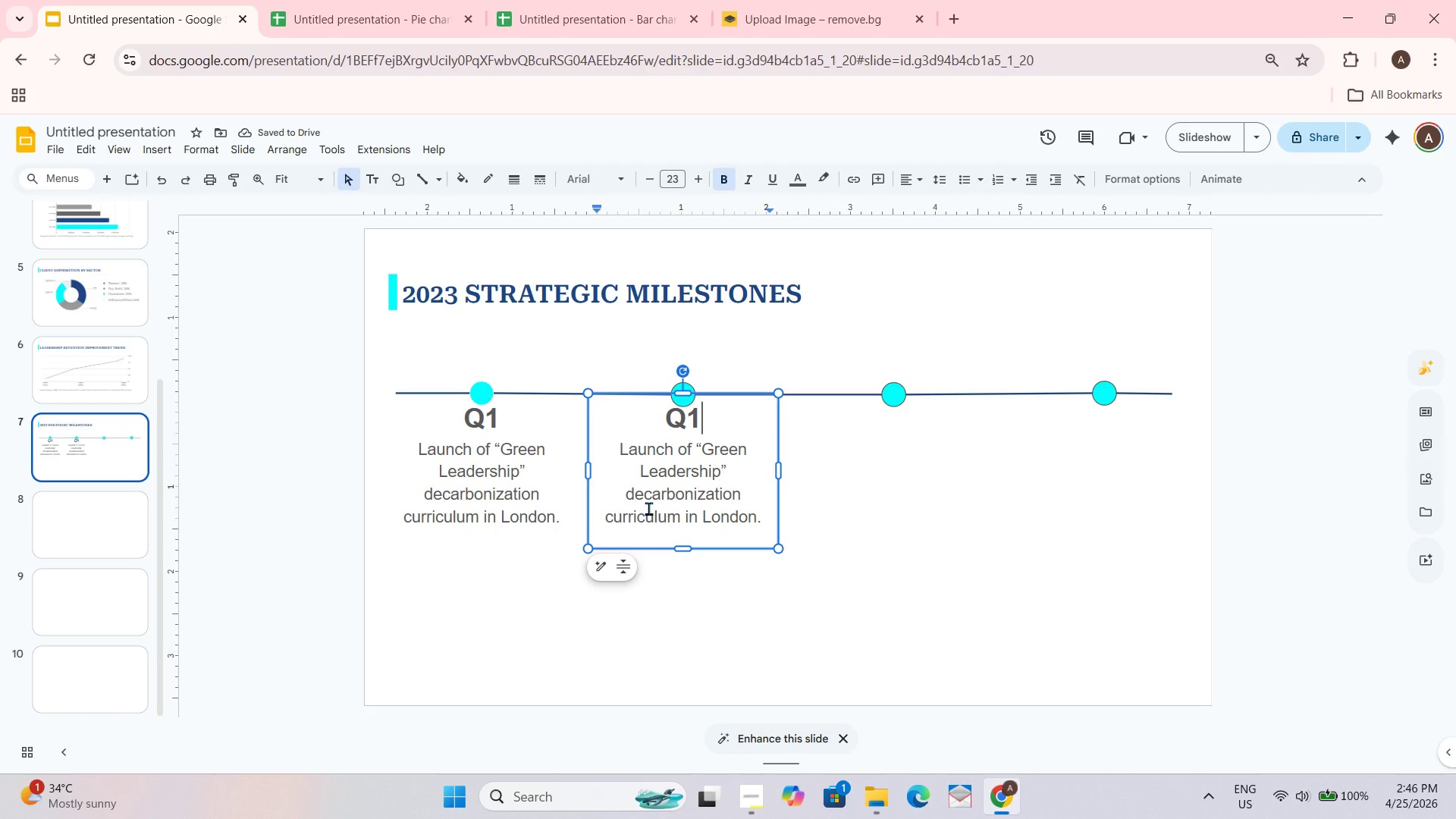 
key(Backspace)
 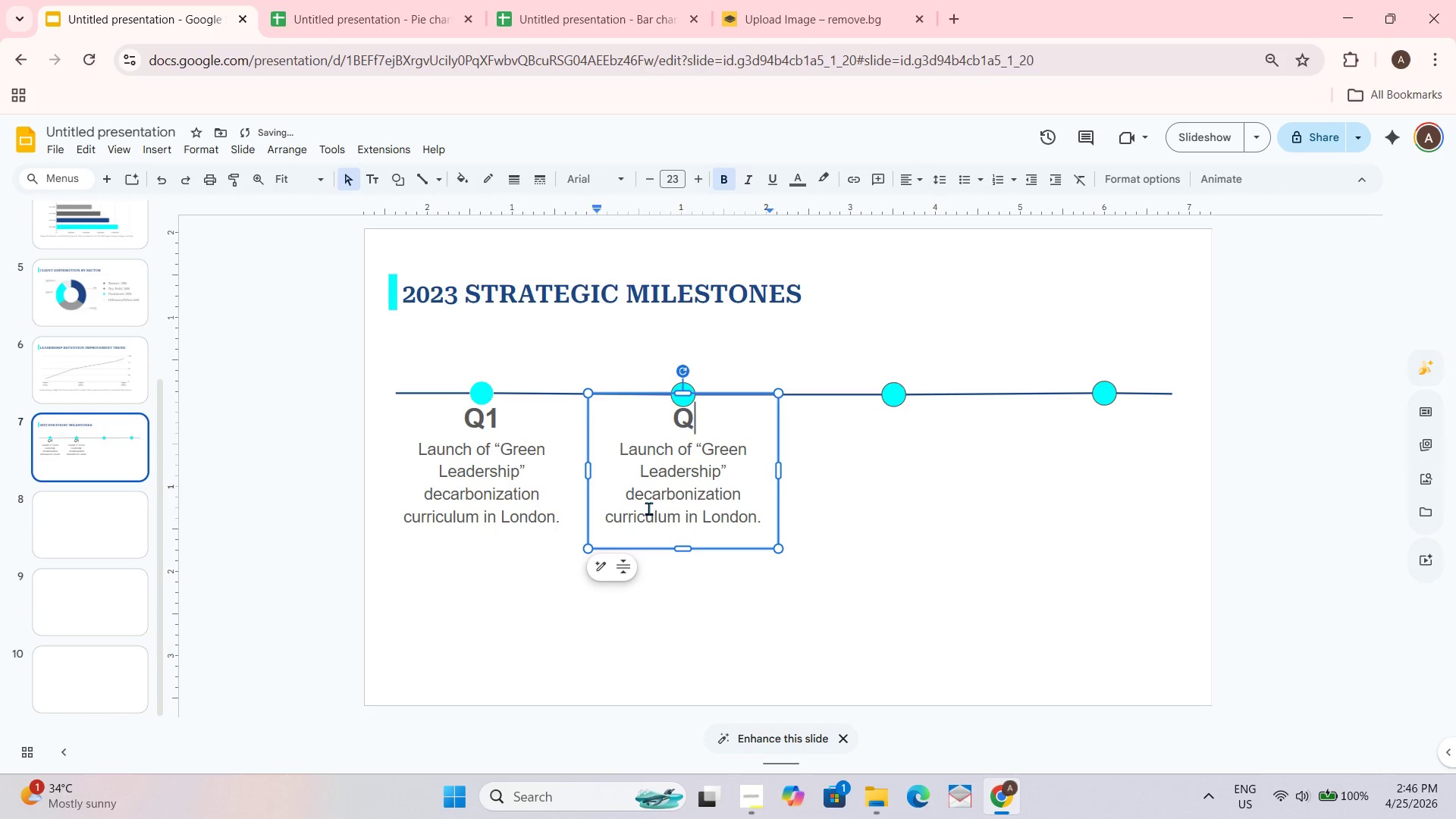 
key(2)
 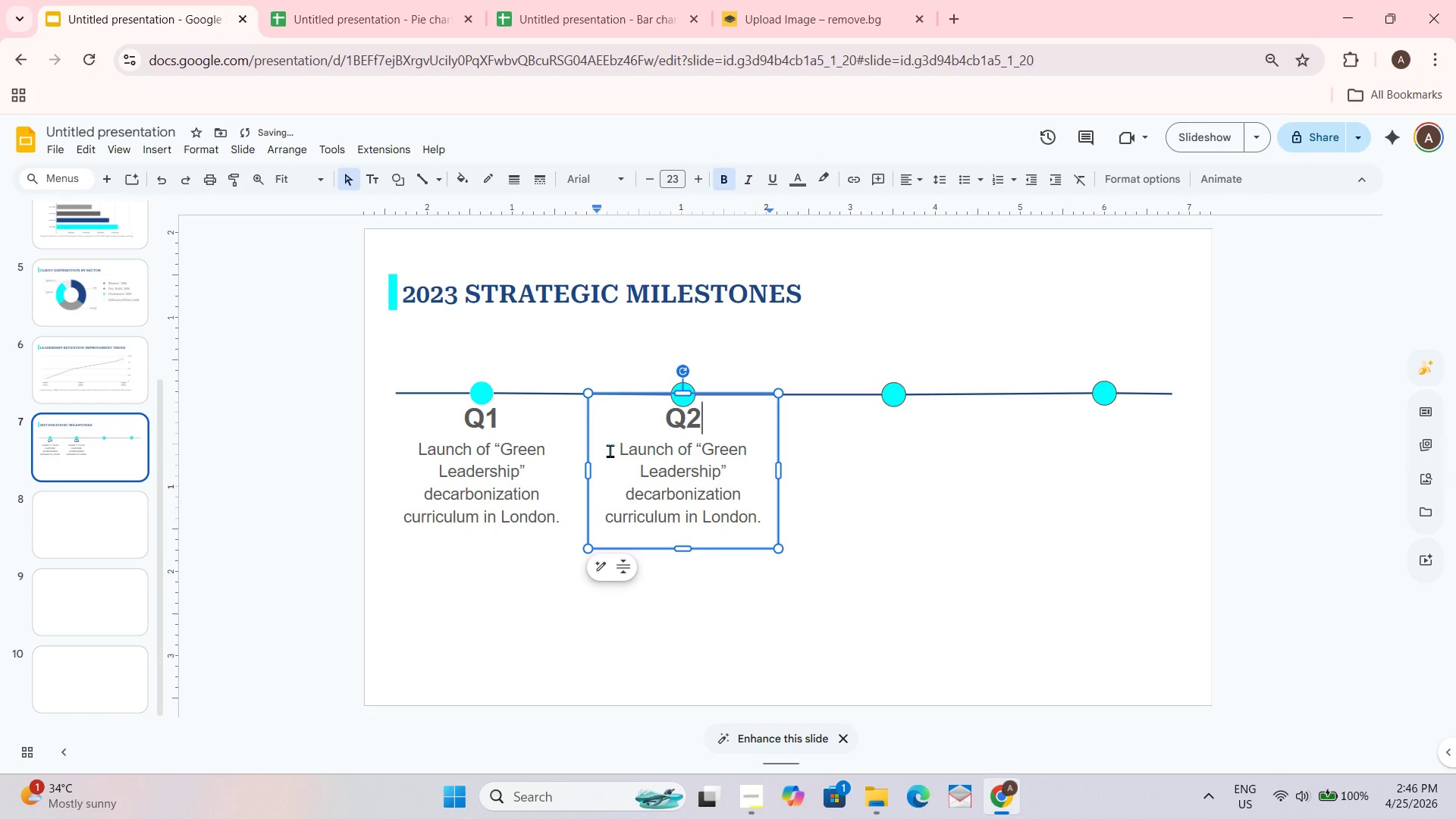 
left_click_drag(start_coordinate=[620, 450], to_coordinate=[762, 515])
 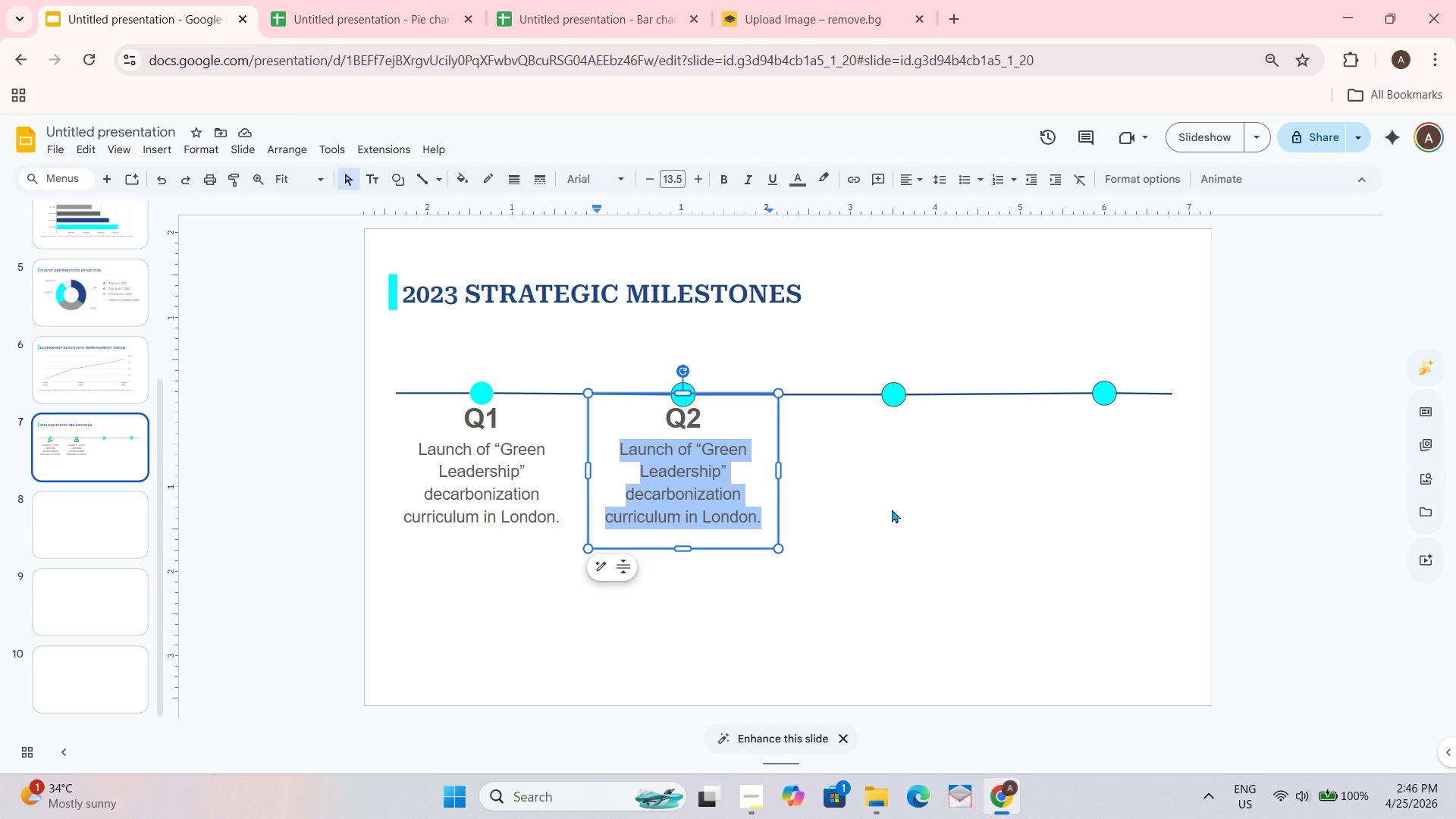 
wait(5.44)
 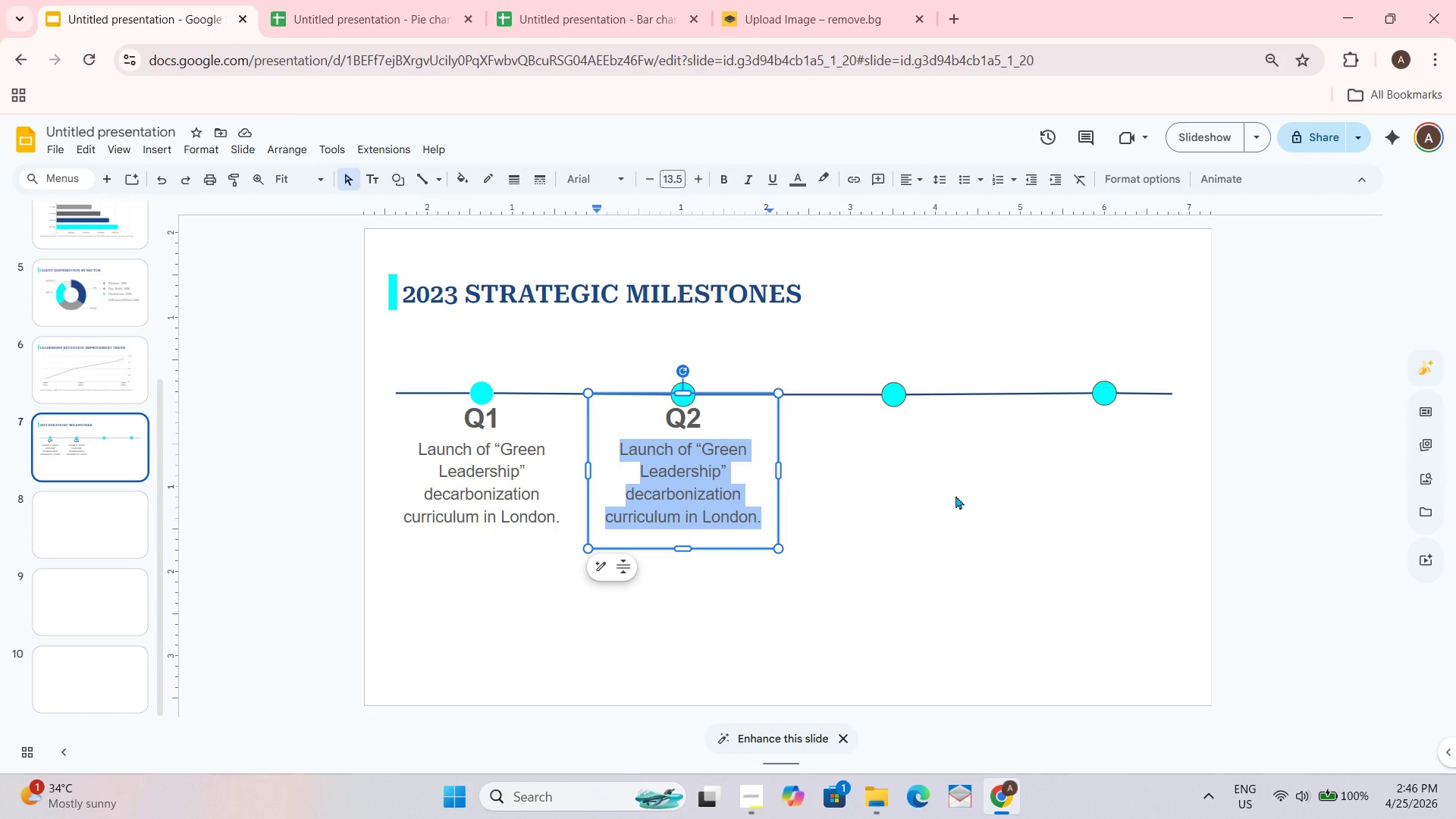 
type(In)
 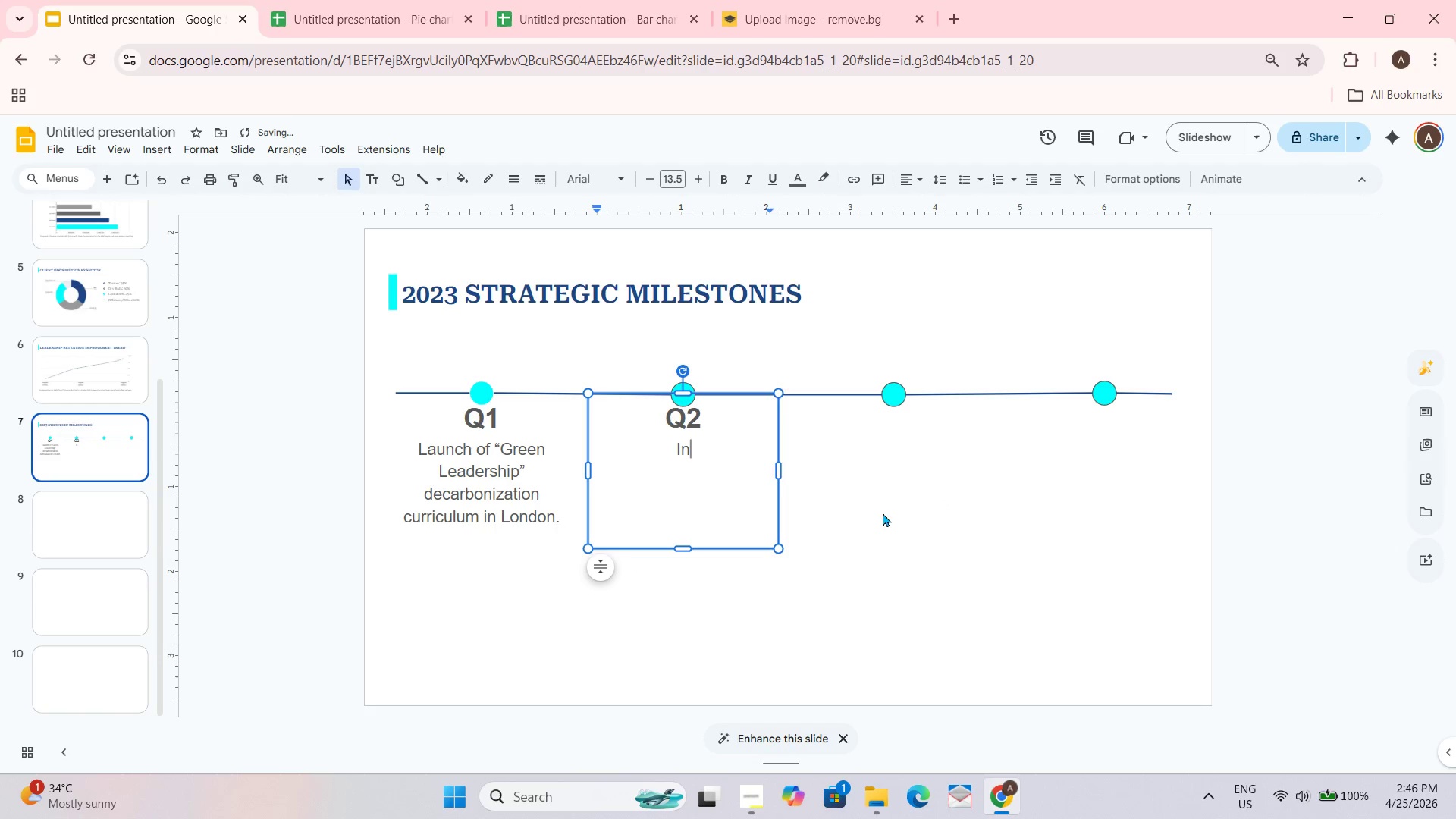 
key(A)
 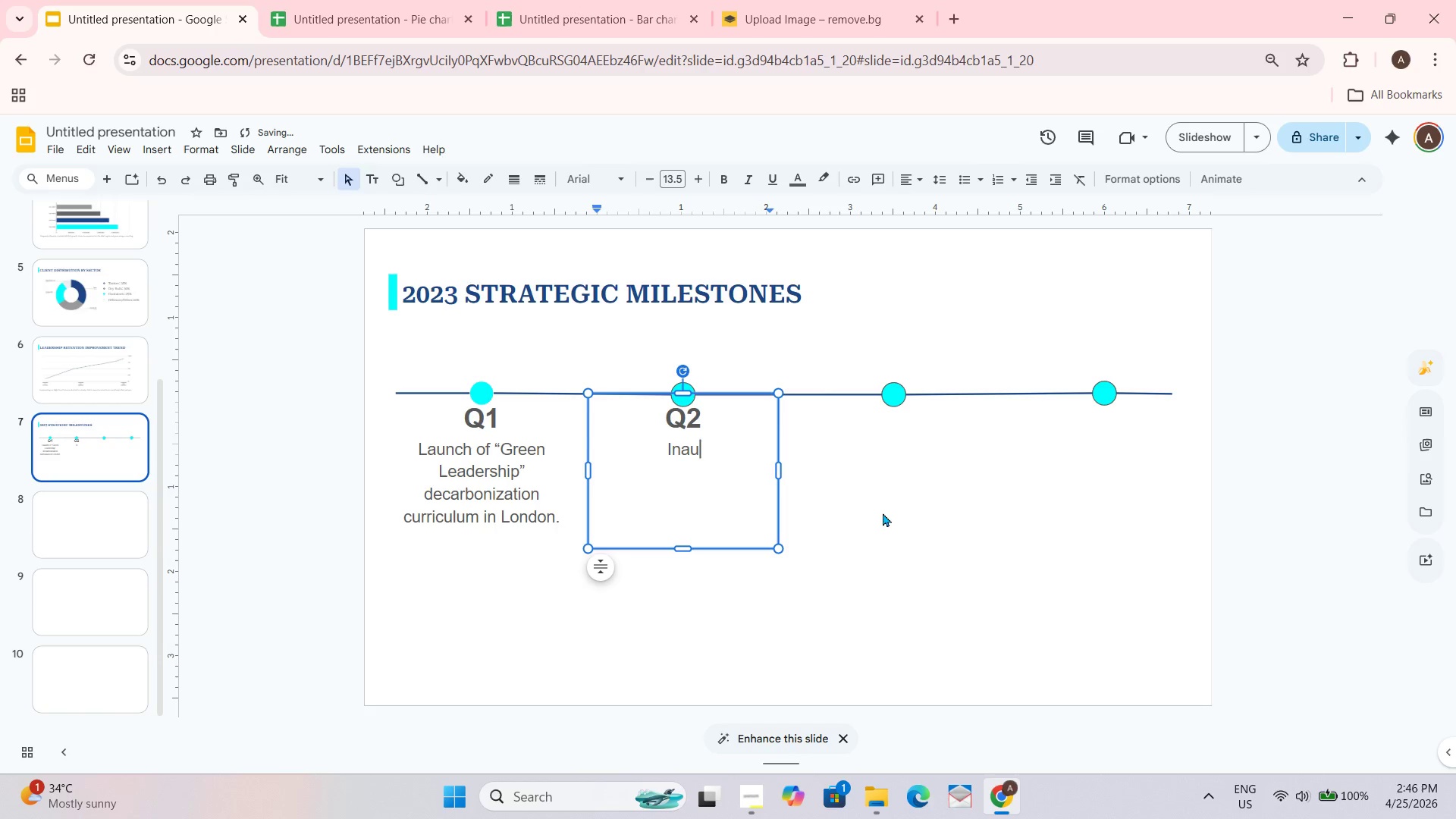 
type(ugural)
 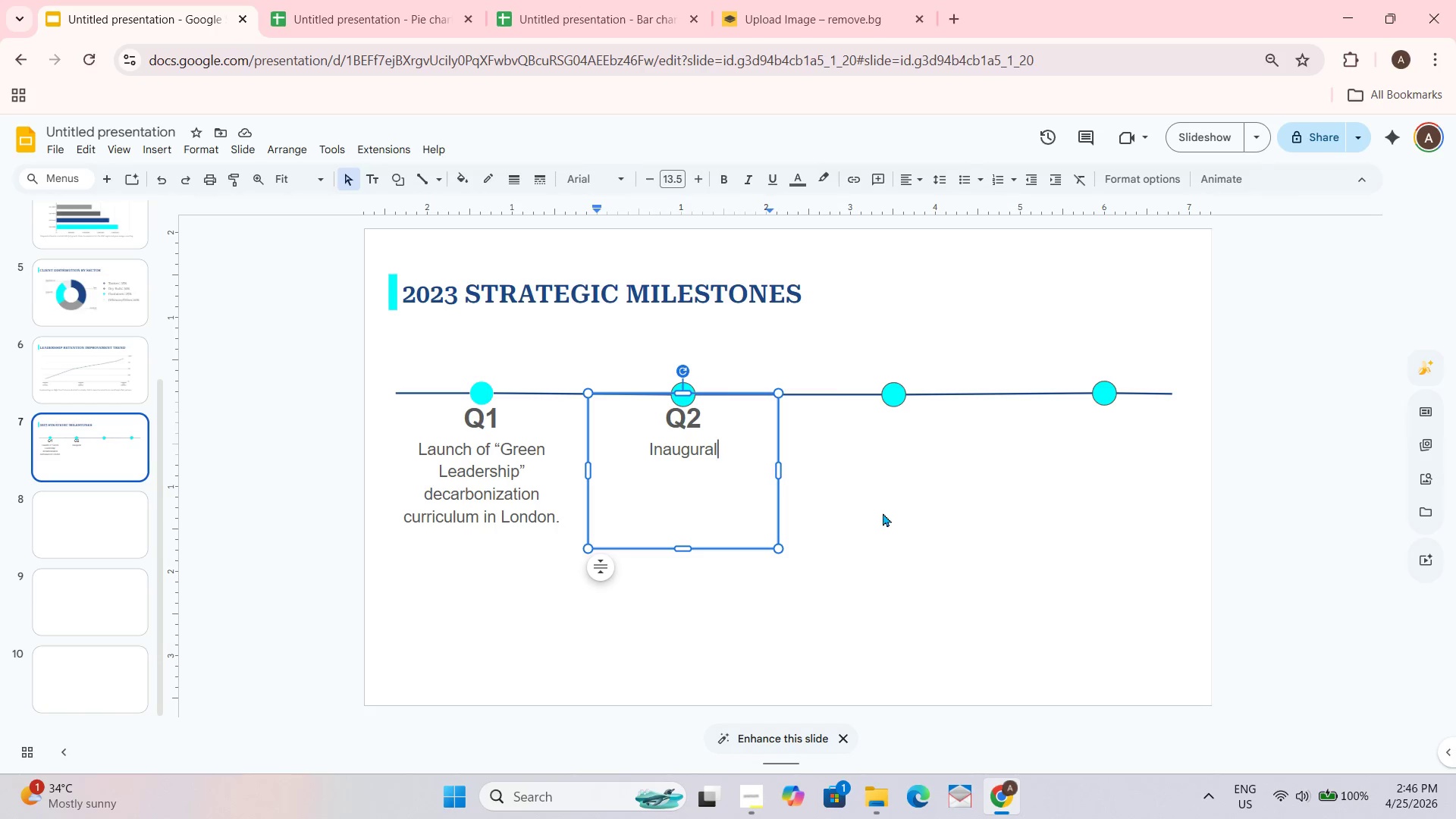 
wait(10.81)
 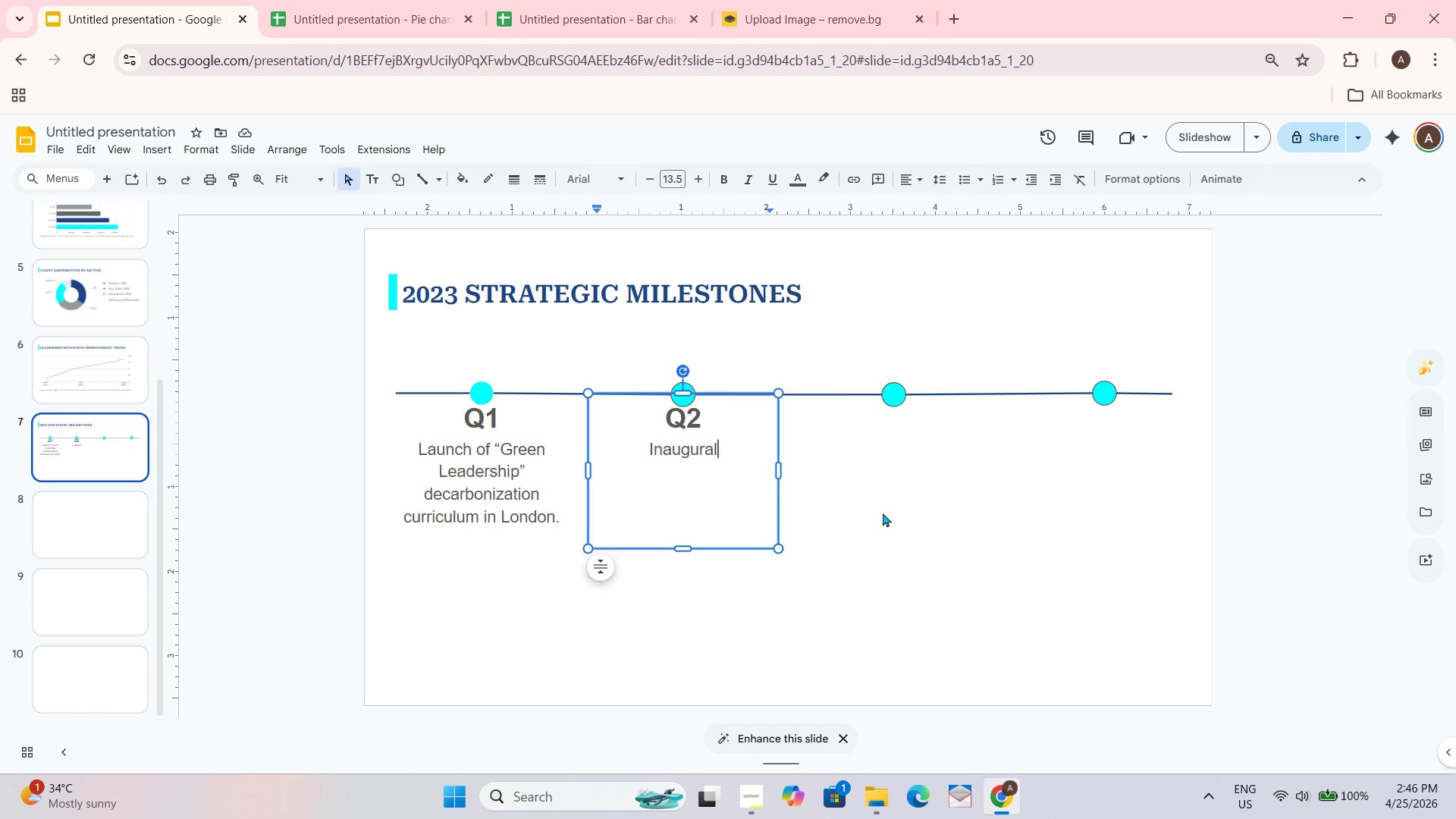 
type( Sing)
 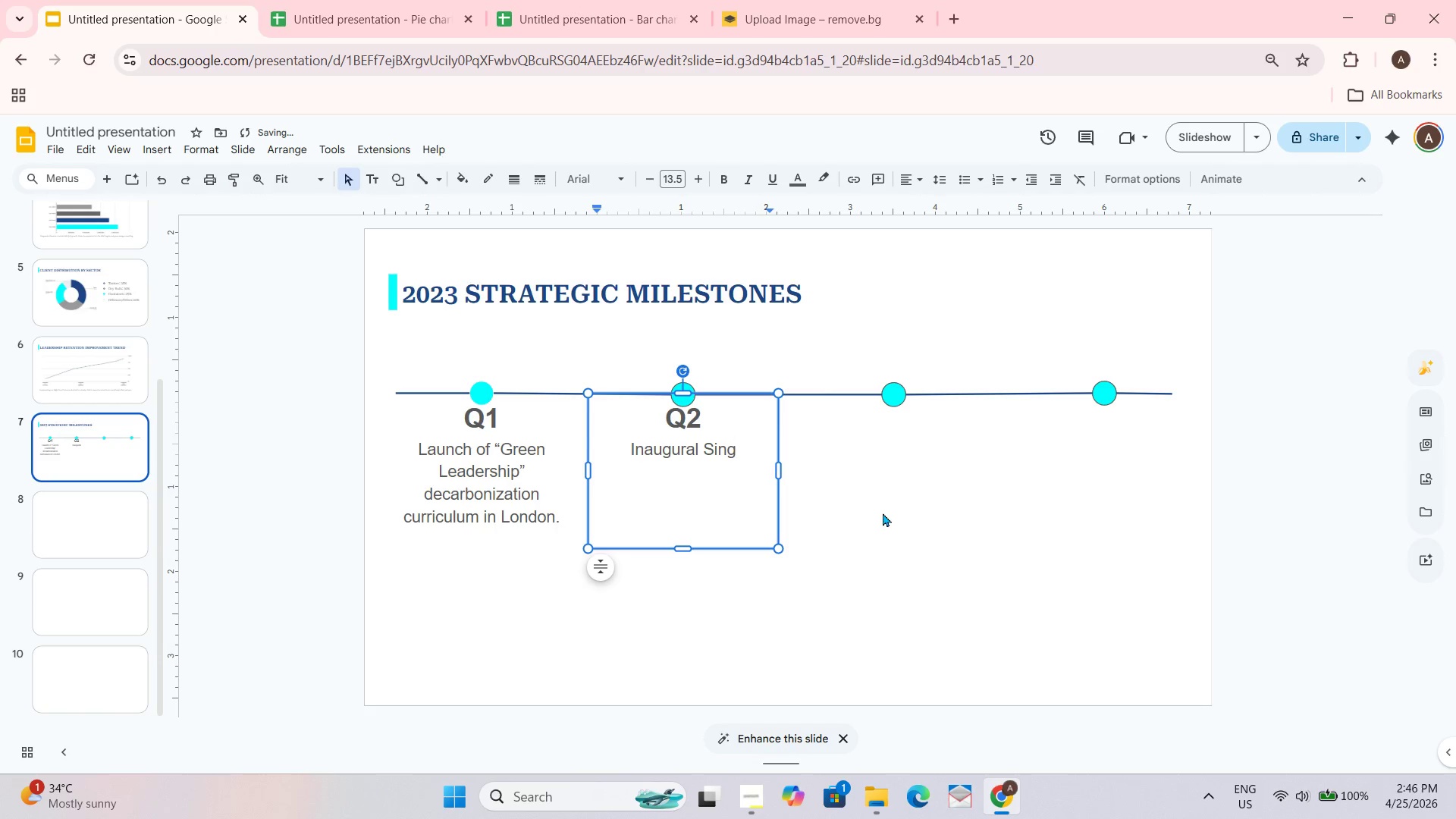 
type(apore Maritime)
 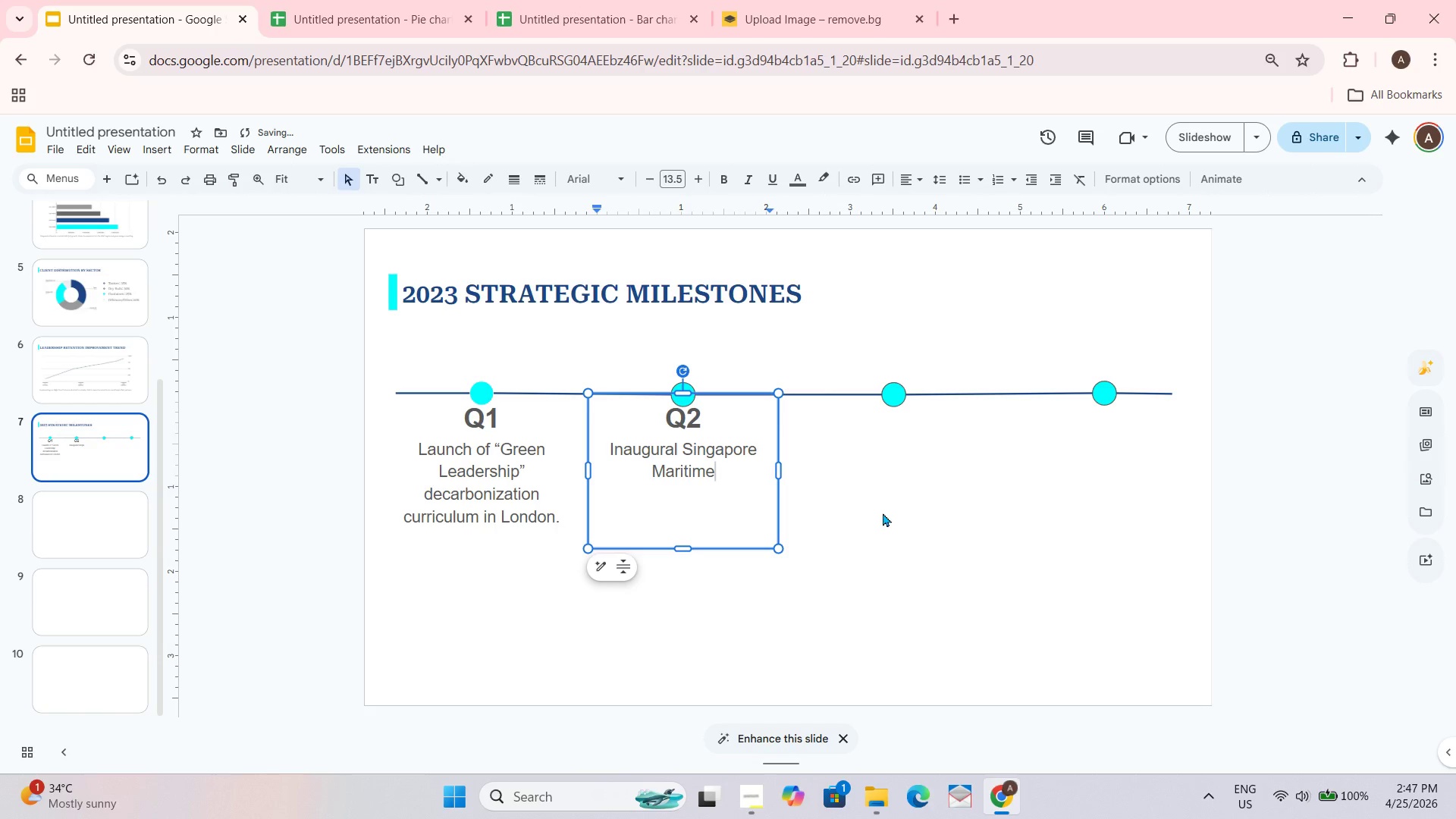 
type( Summit: Expan)
 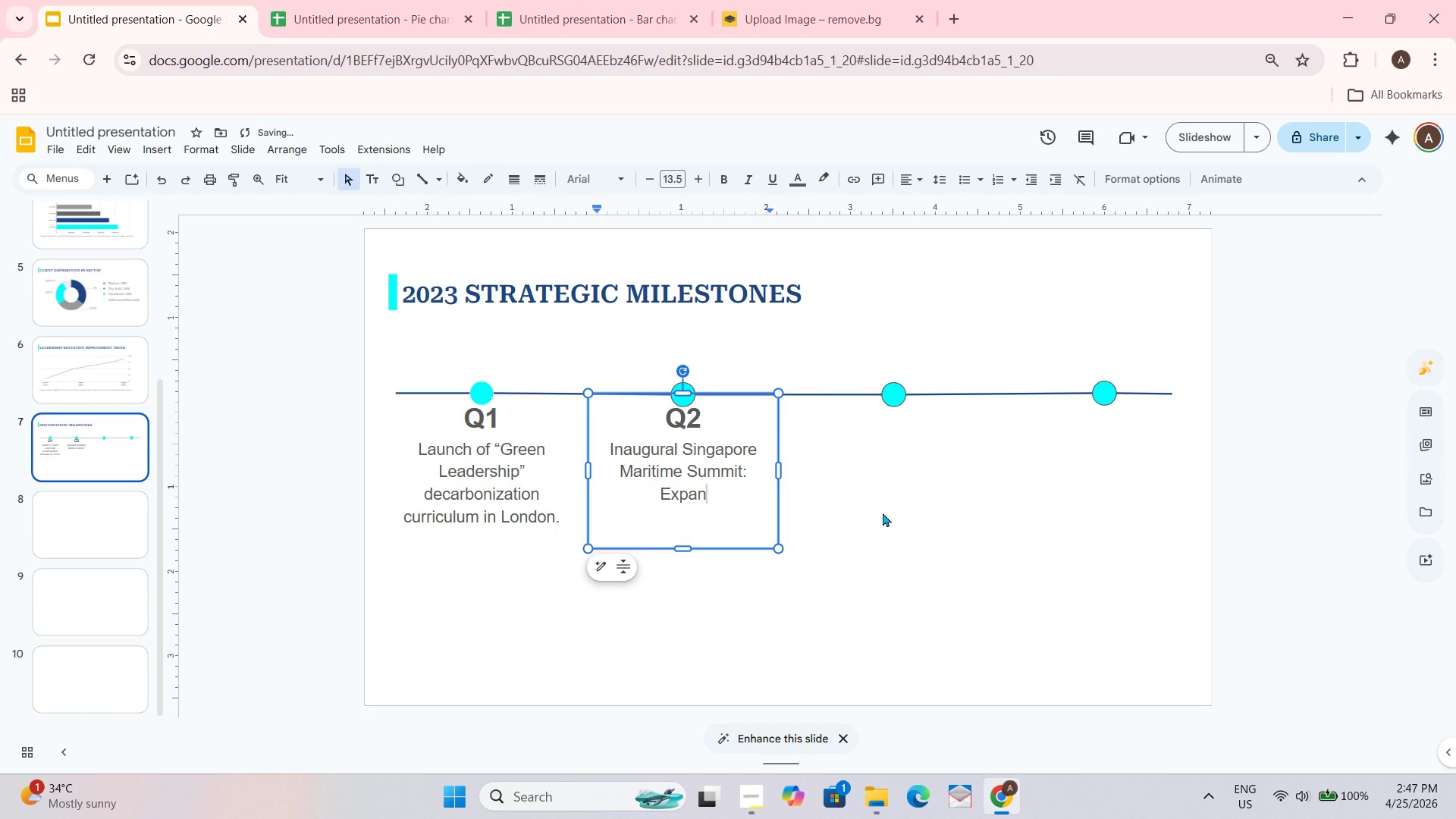 
wait(20.23)
 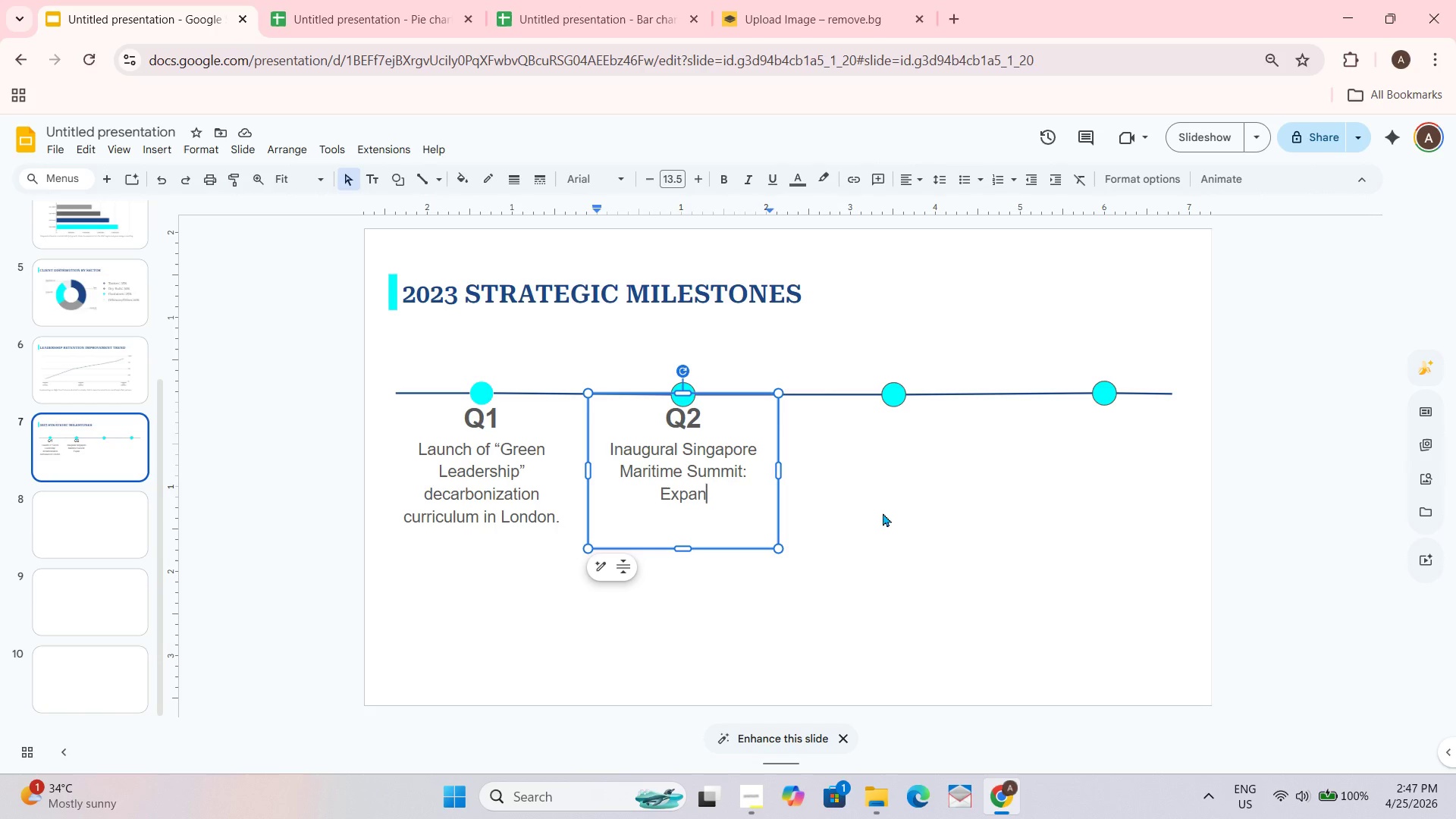 
type(sion)
 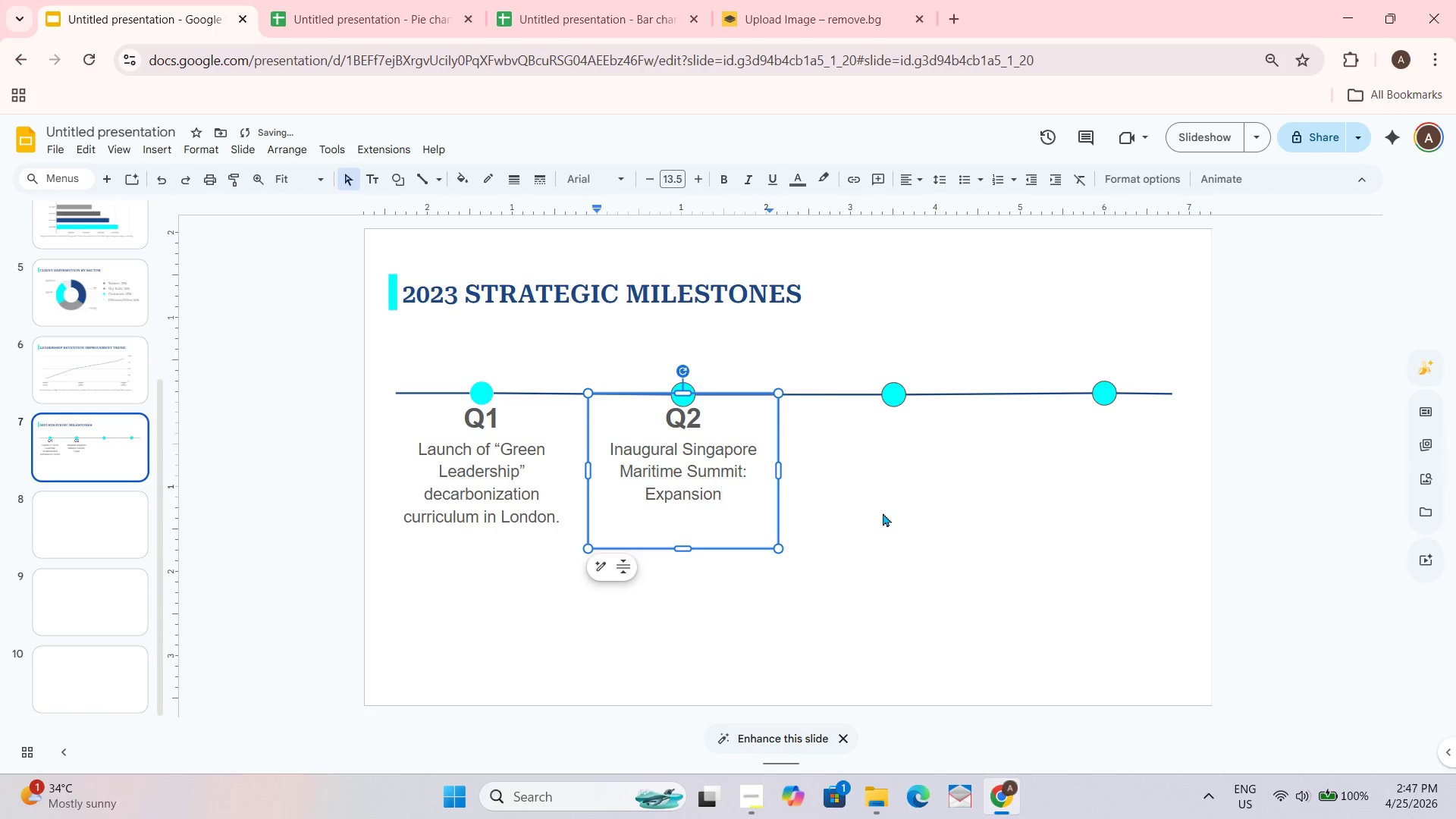 
key(Alt+AltLeft)
 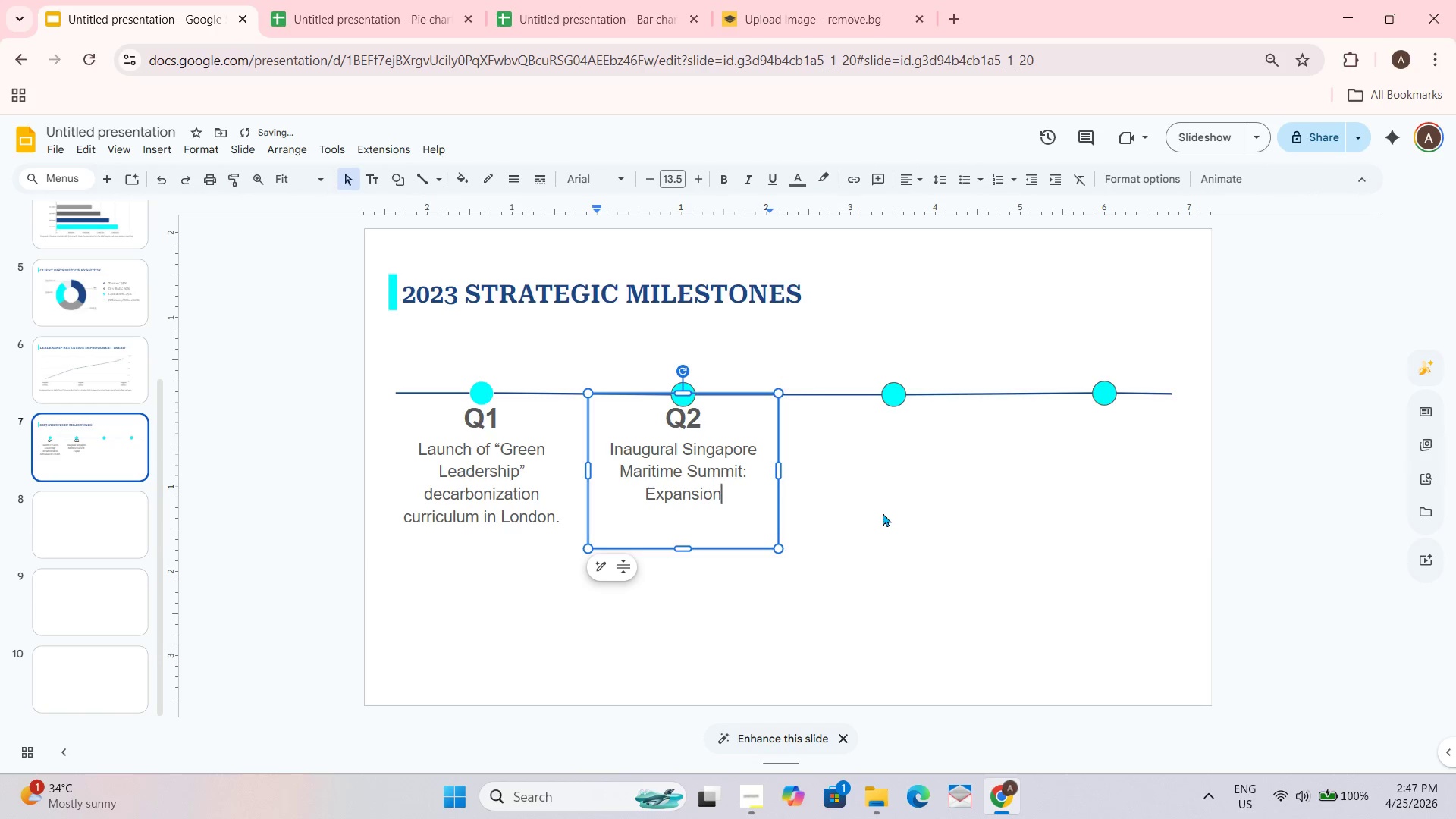 
key(Alt+Tab)
 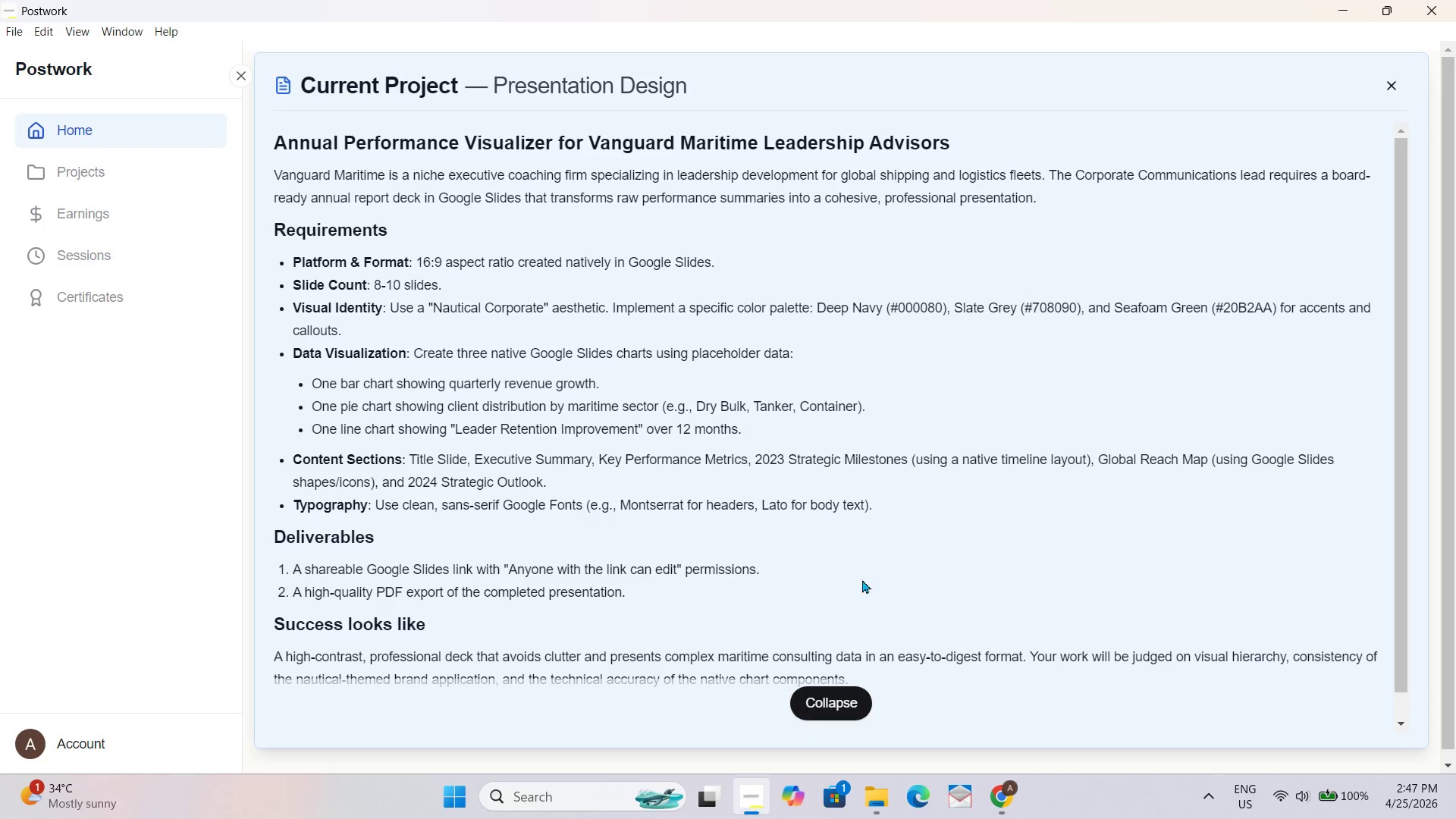 
left_click([864, 694])
 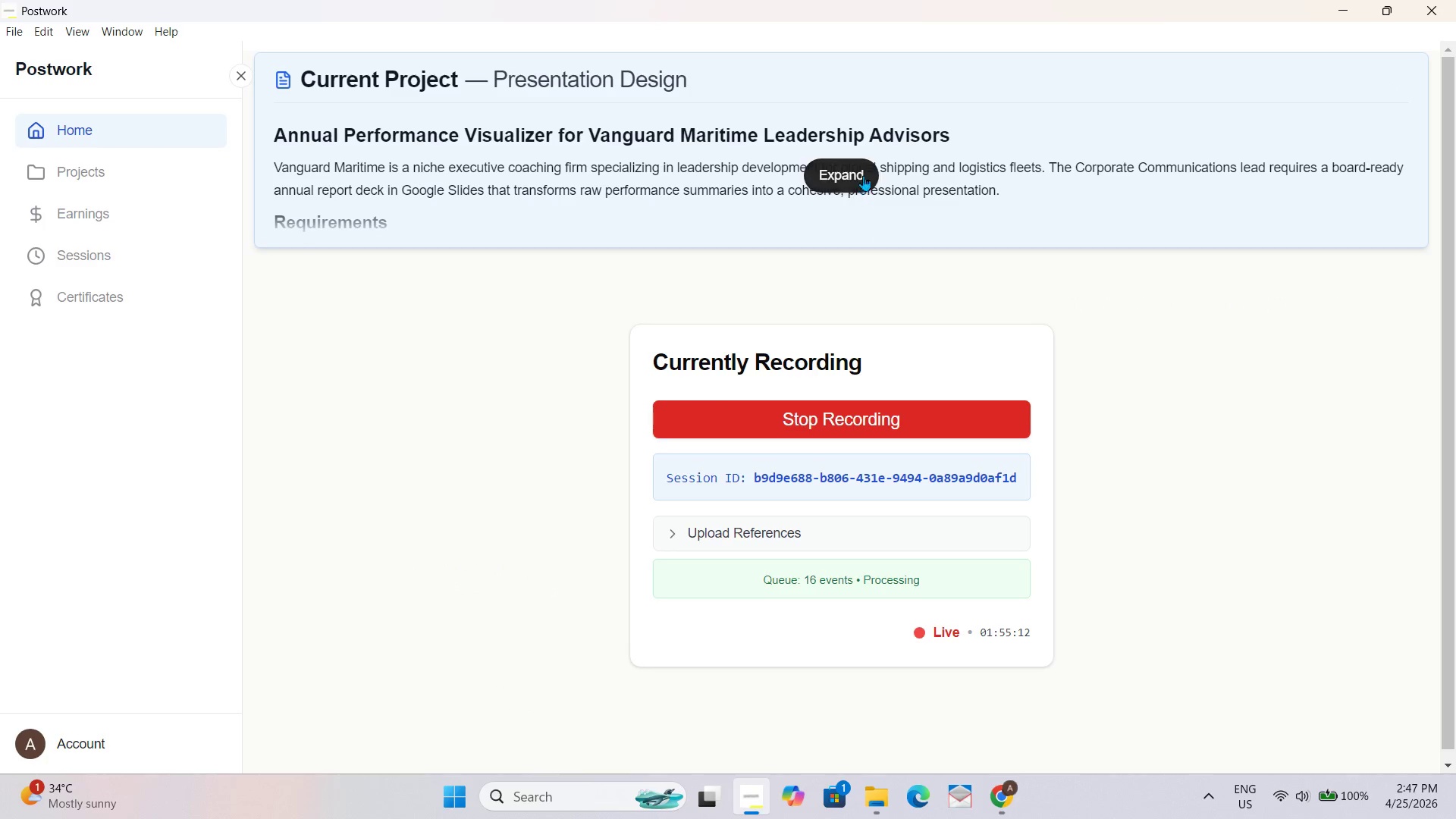 
left_click([861, 174])
 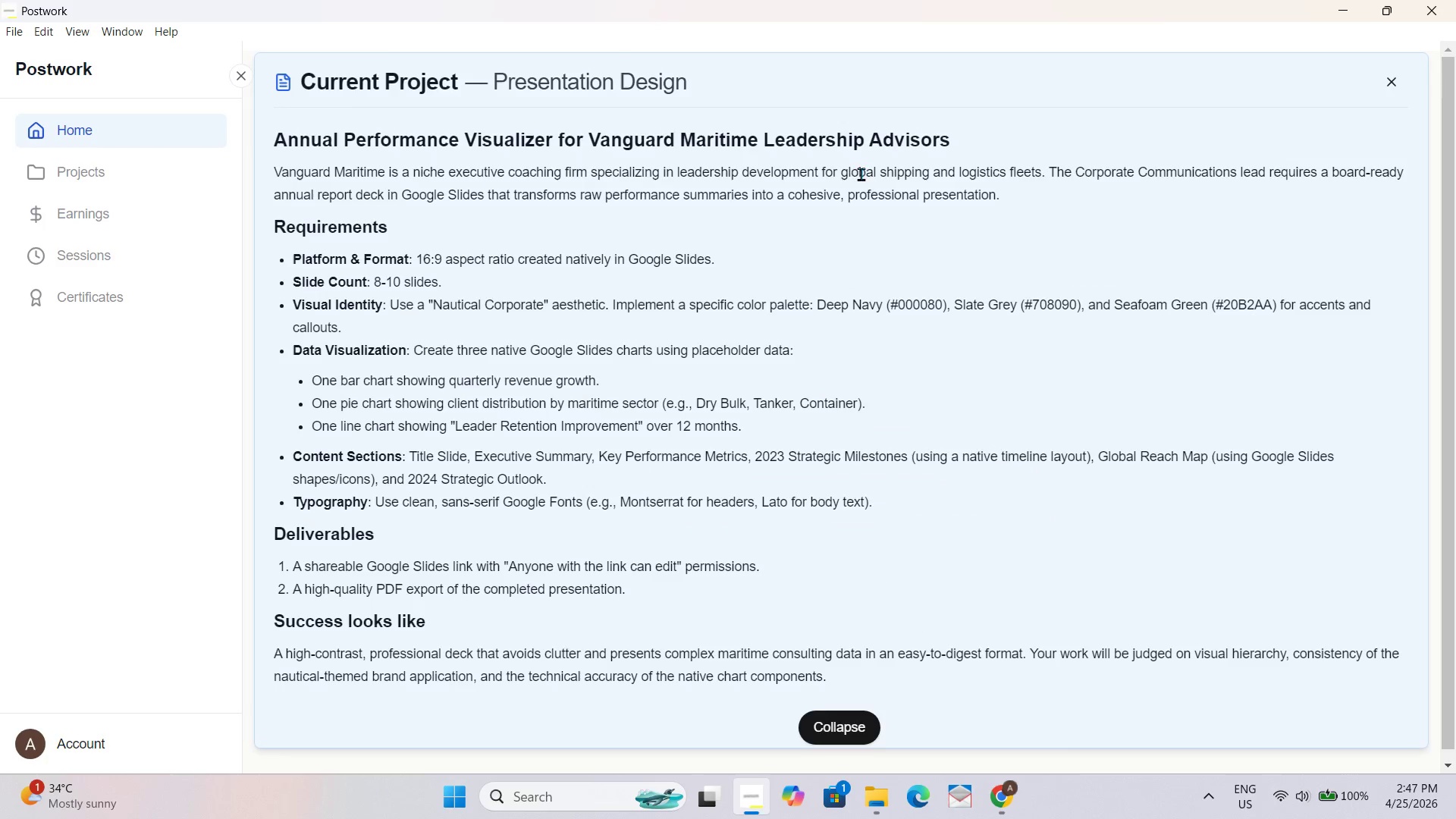 
hold_key(key=AltLeft, duration=0.38)
 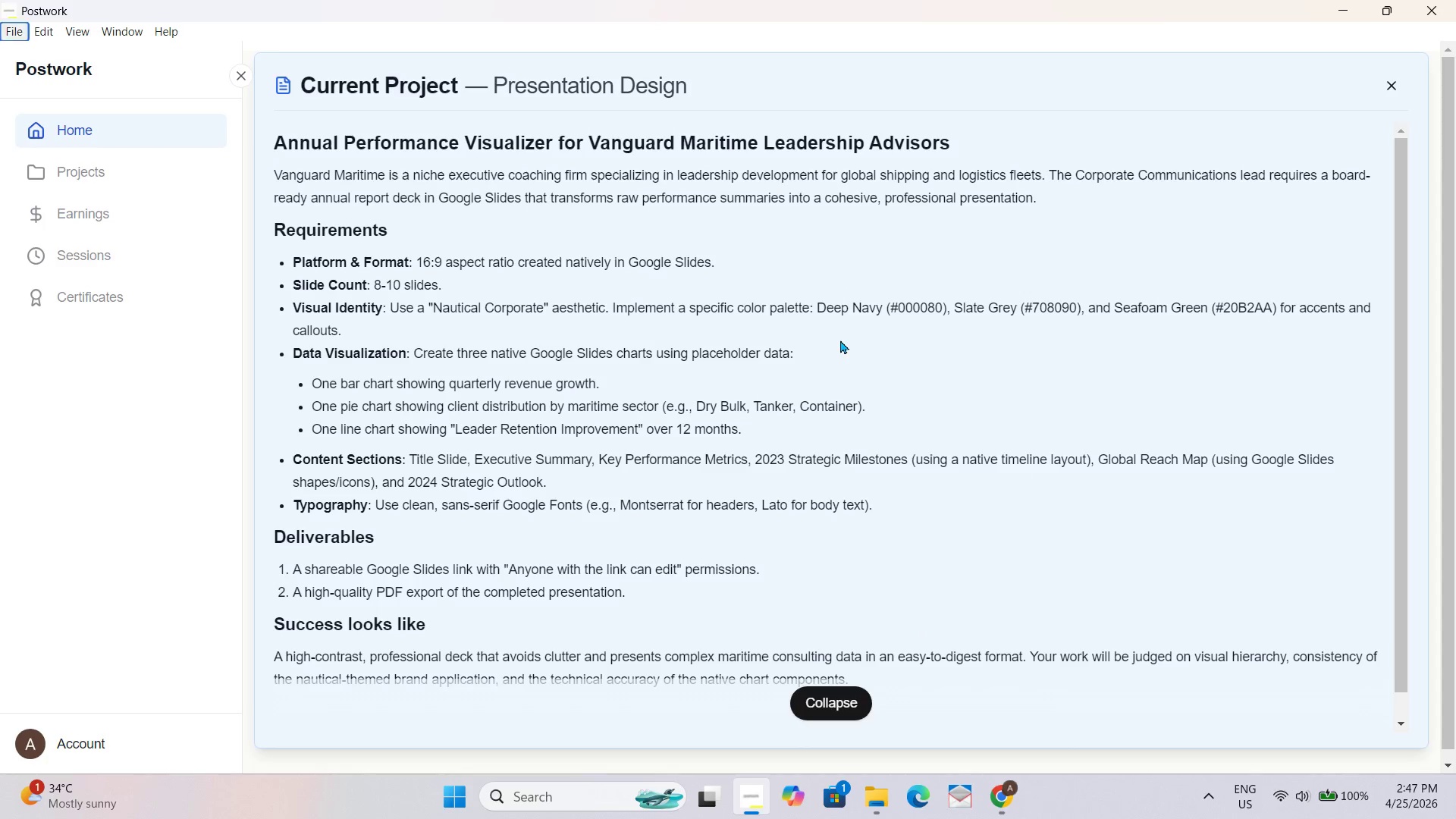 
key(Alt+Tab)
 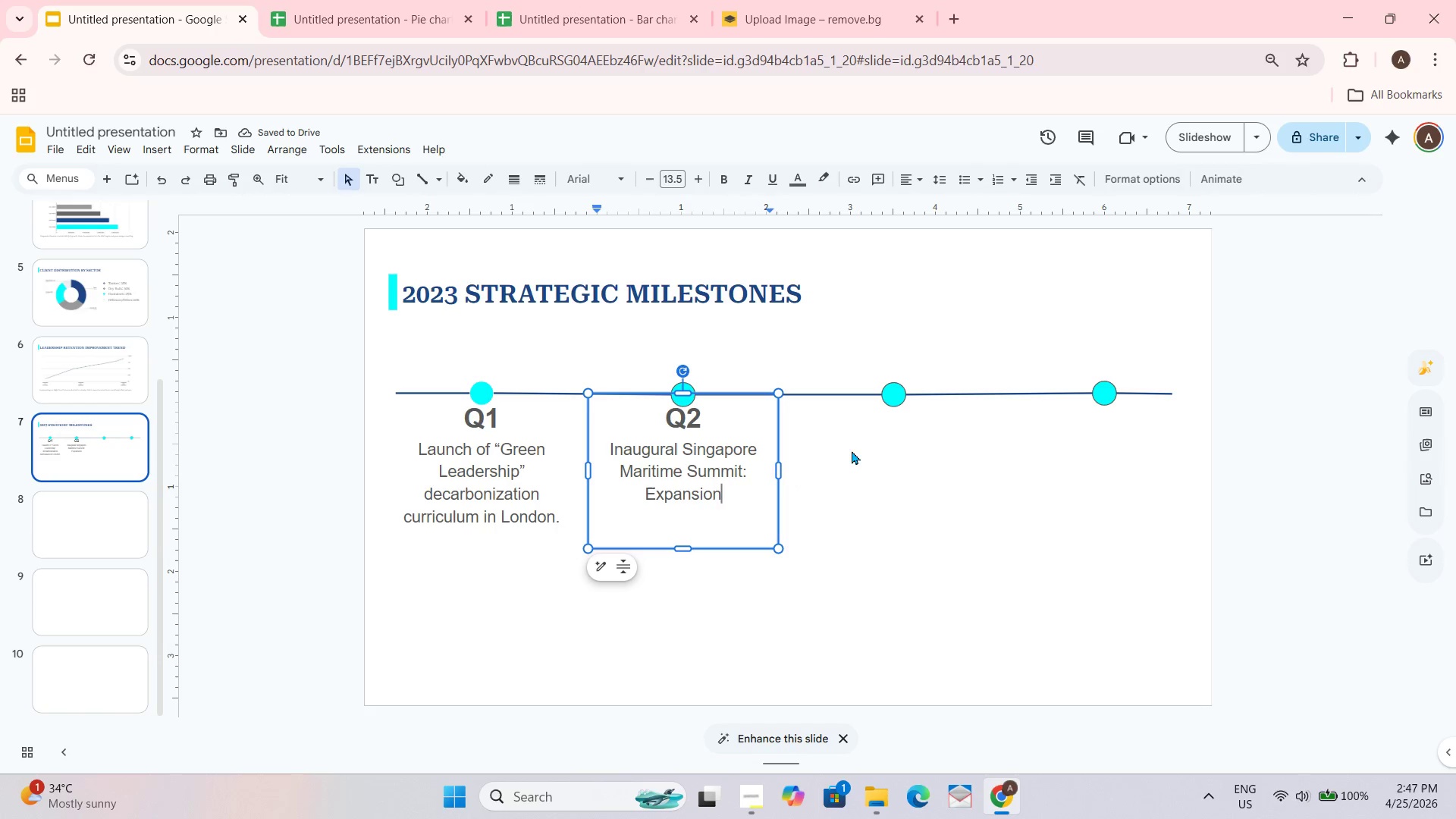 
type( to)